 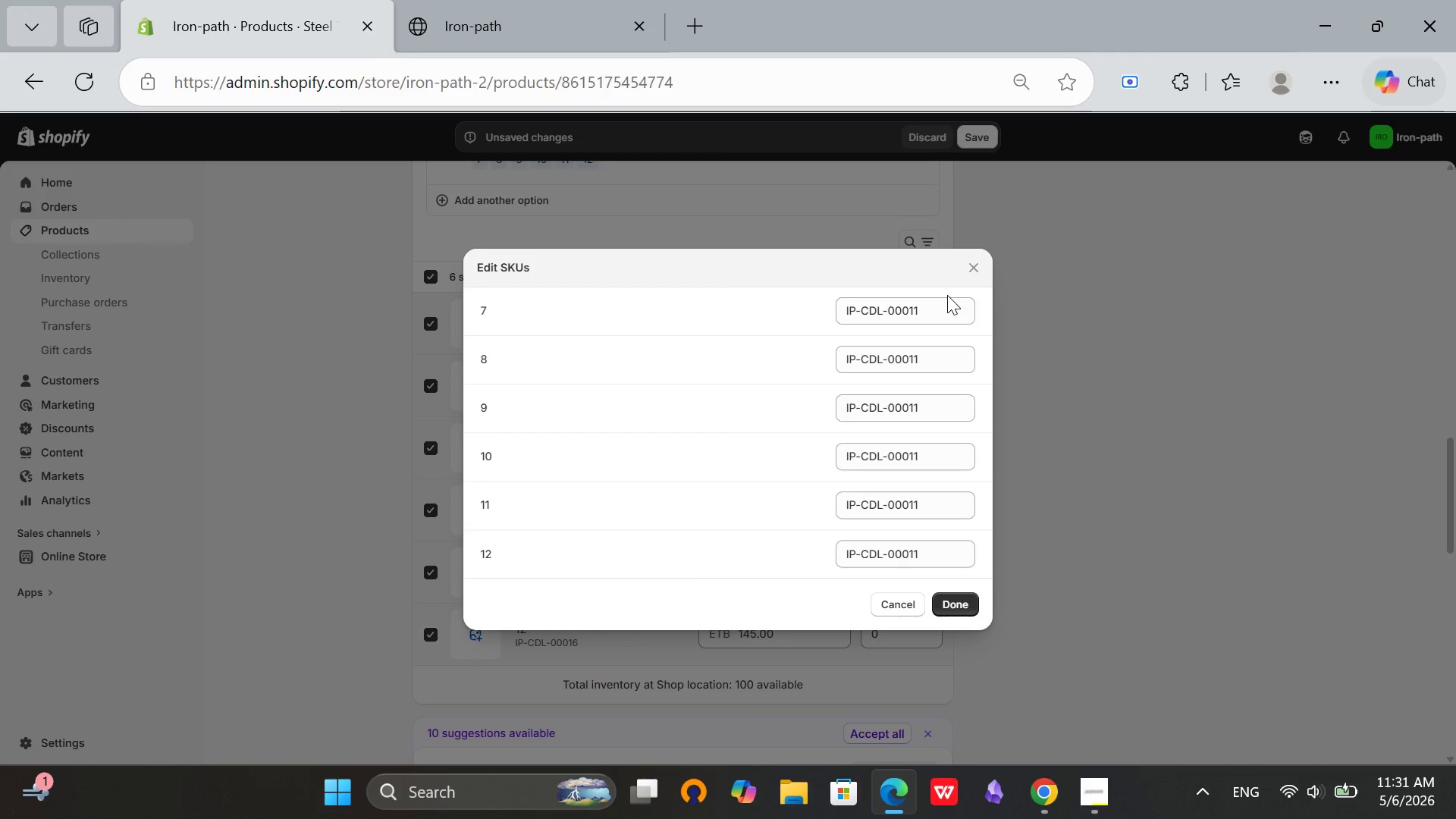 
left_click([938, 305])
 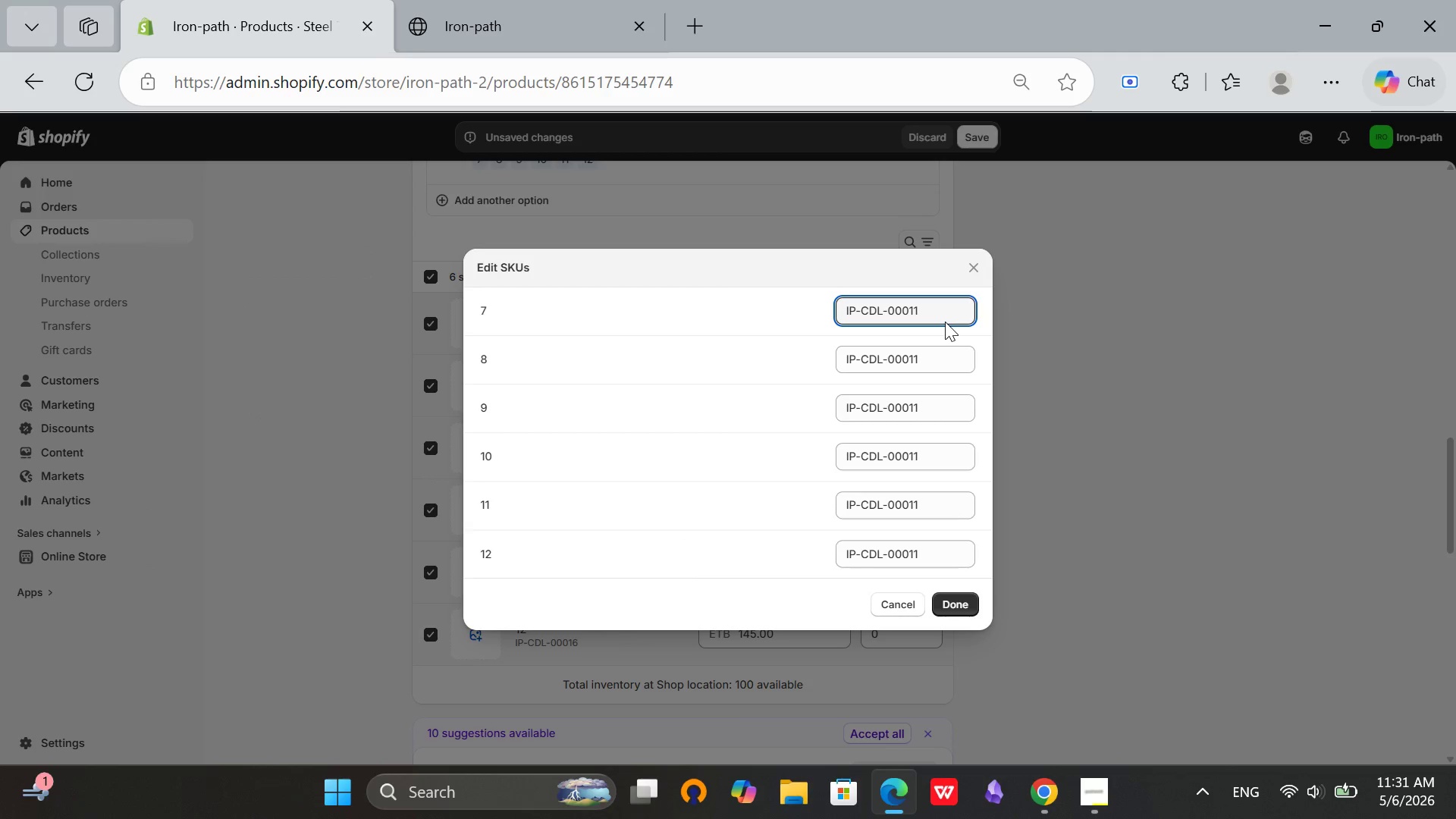 
wait(6.62)
 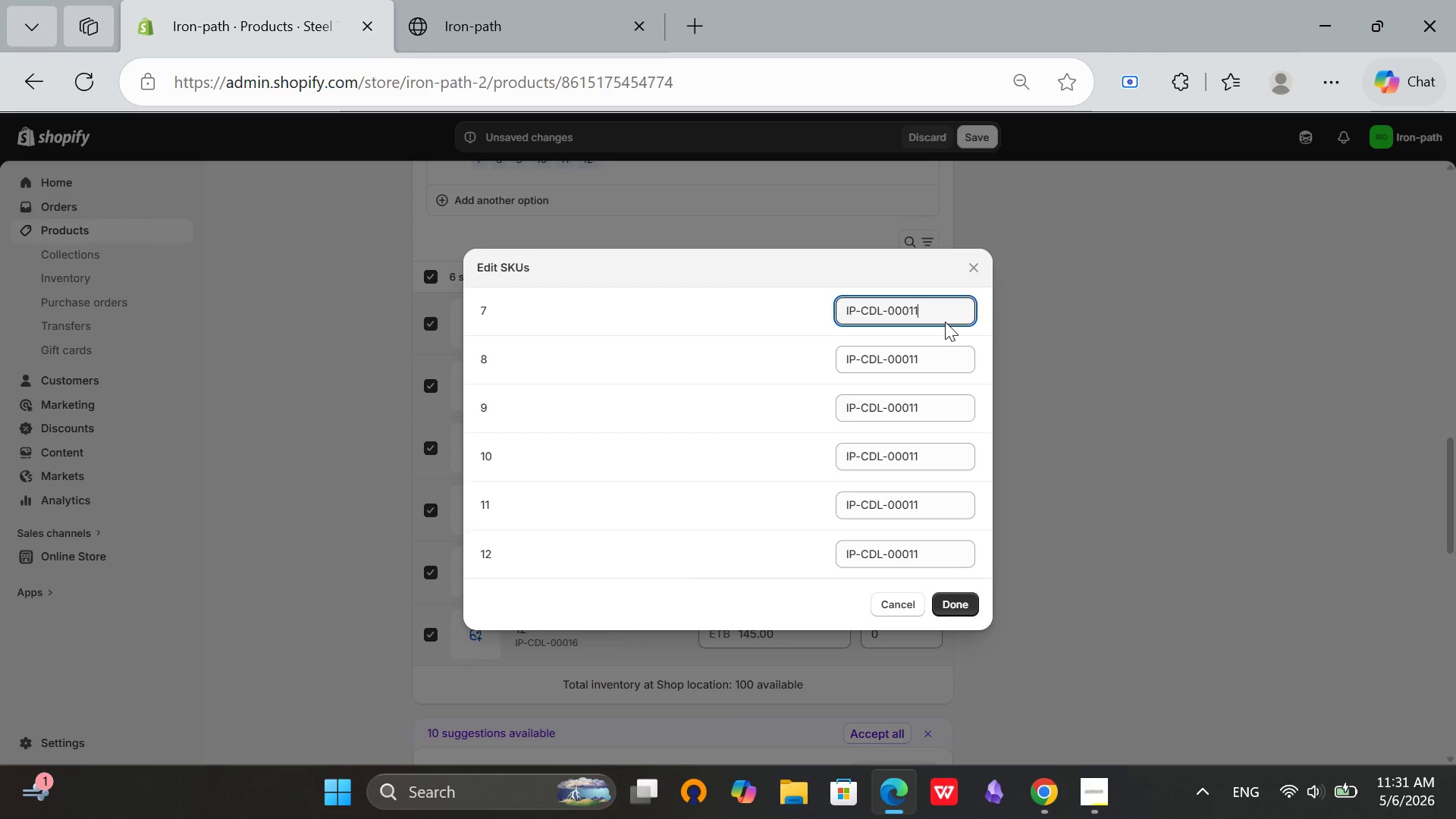 
key(Minus)
 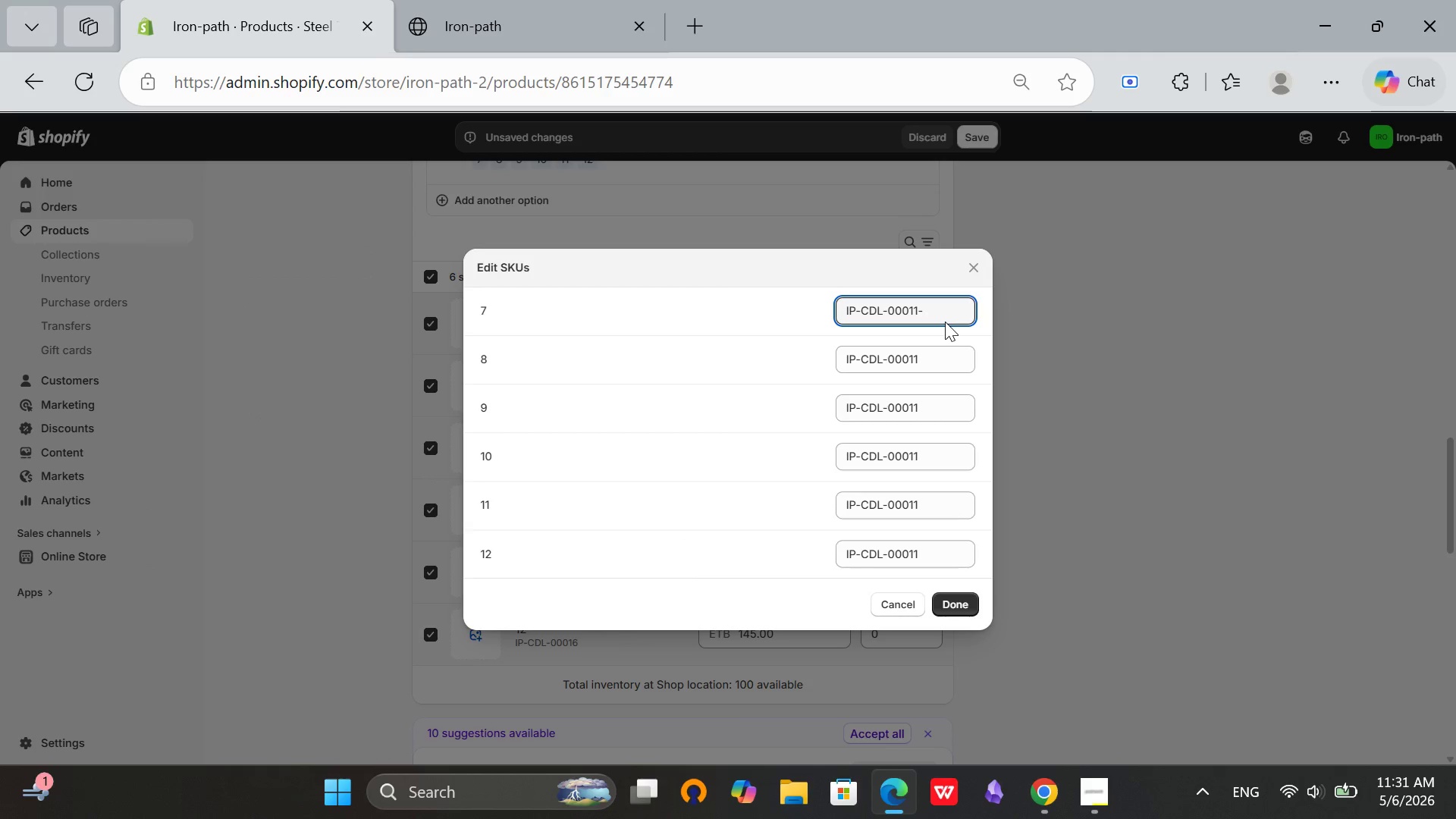 
key(7)
 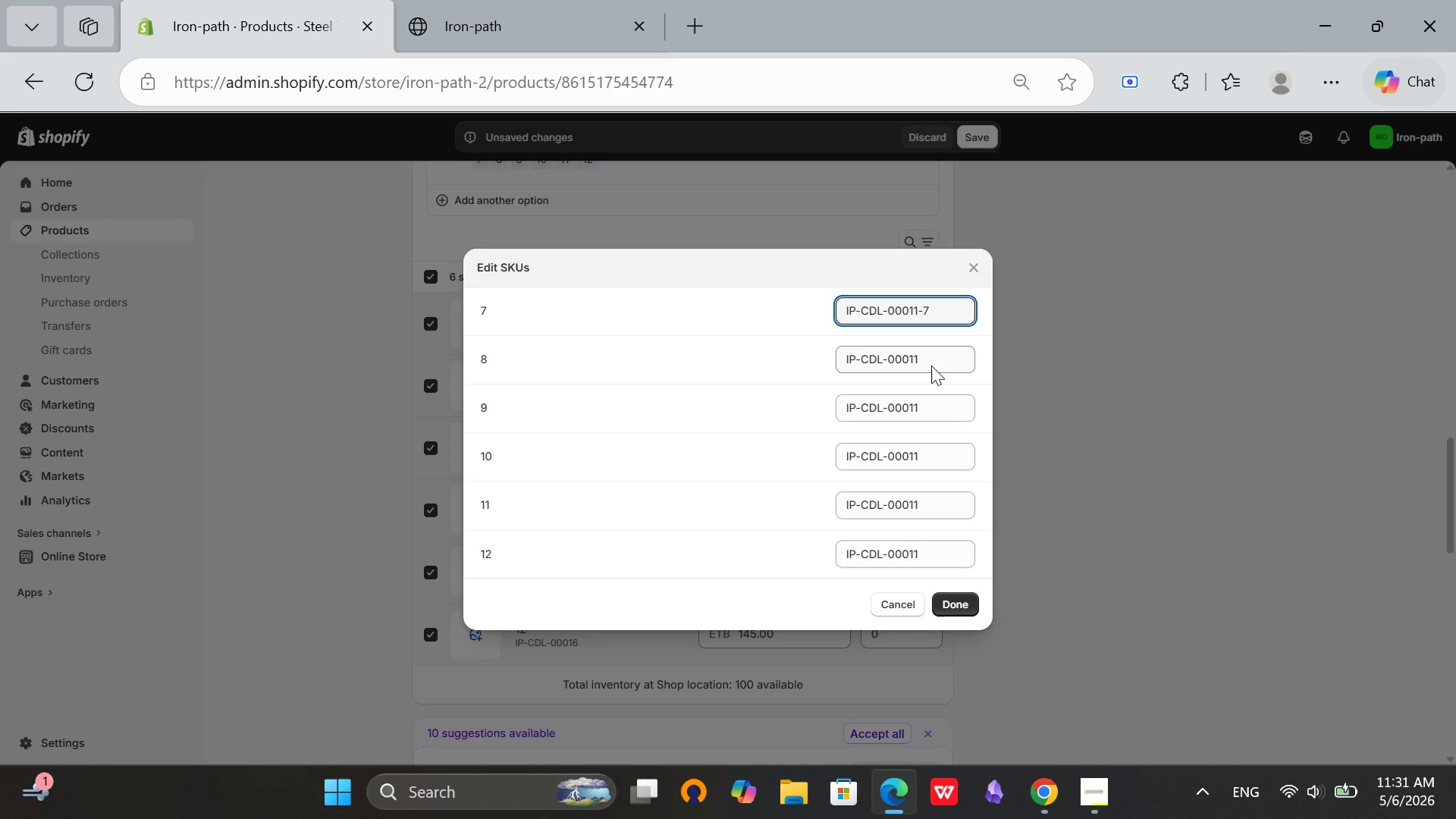 
left_click([930, 369])
 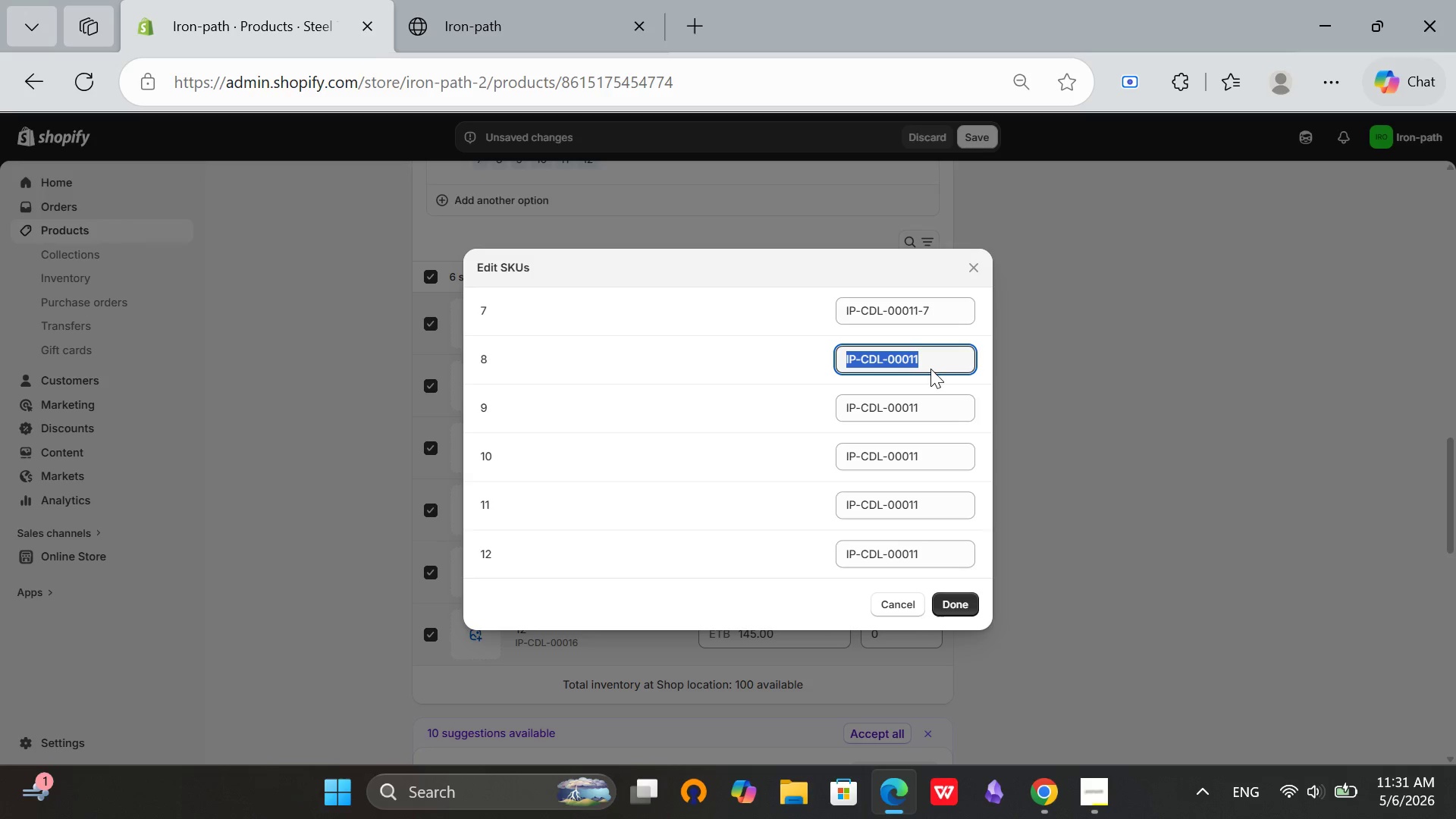 
left_click([930, 369])
 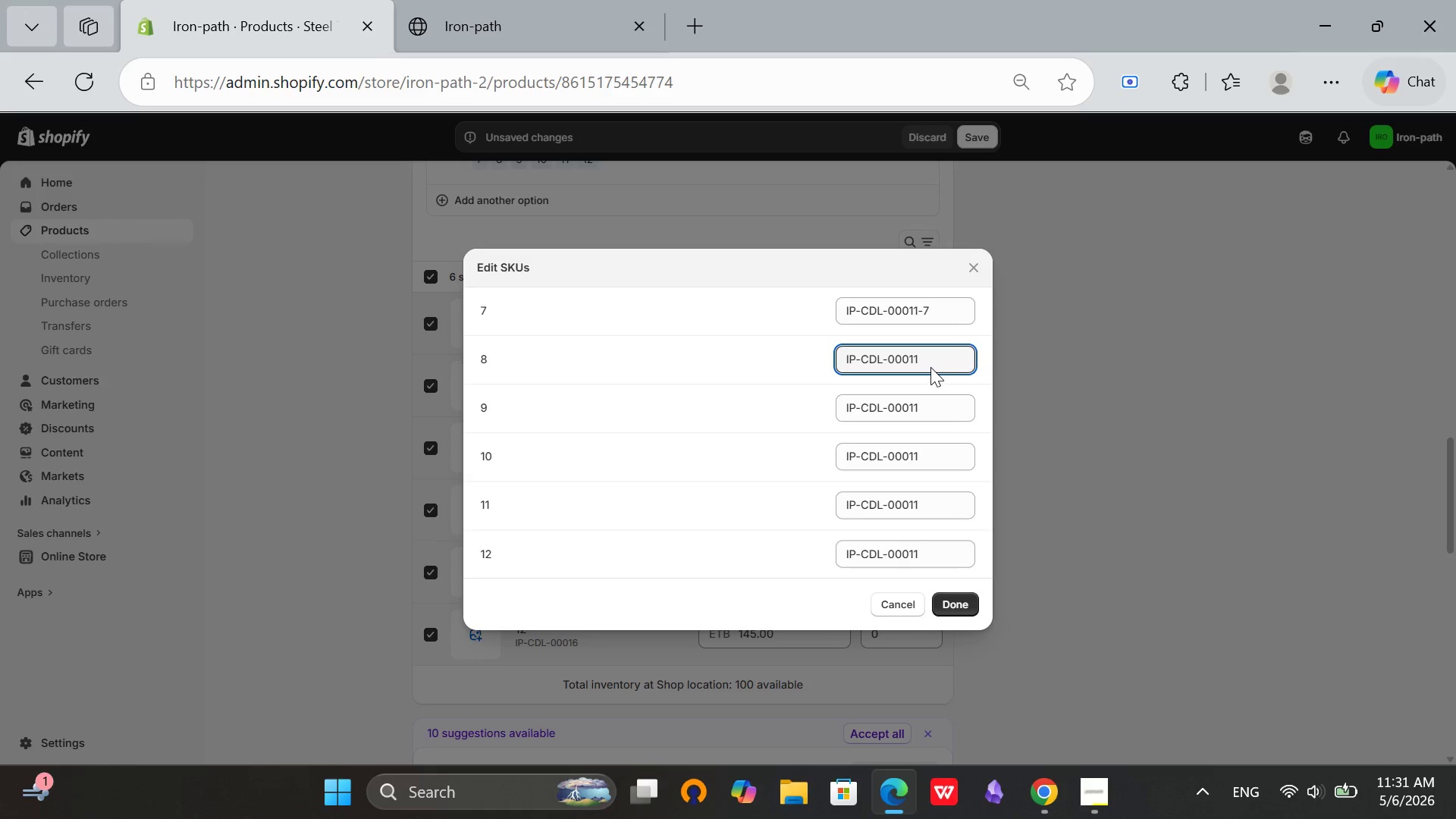 
left_click([931, 367])
 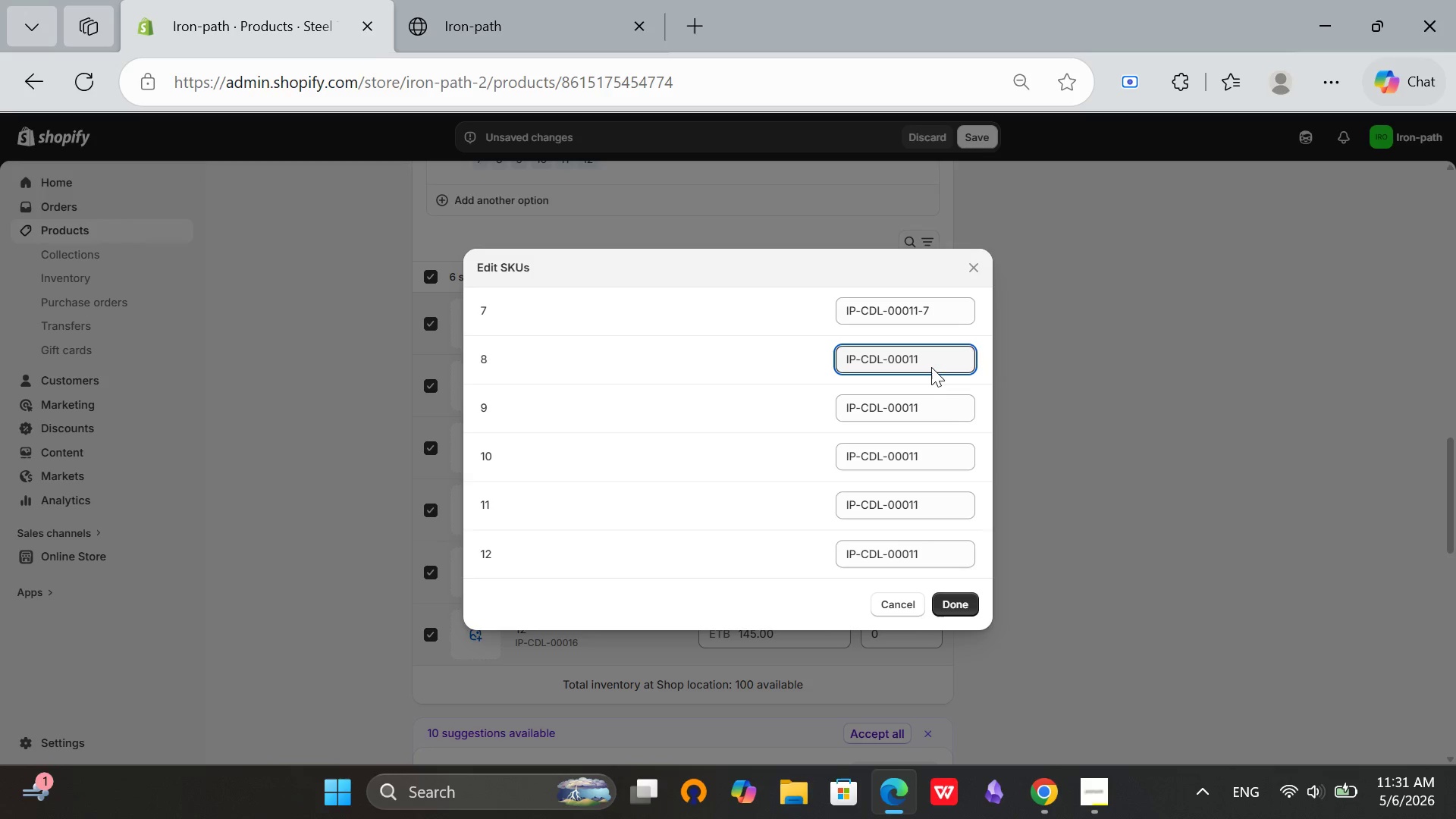 
key(Minus)
 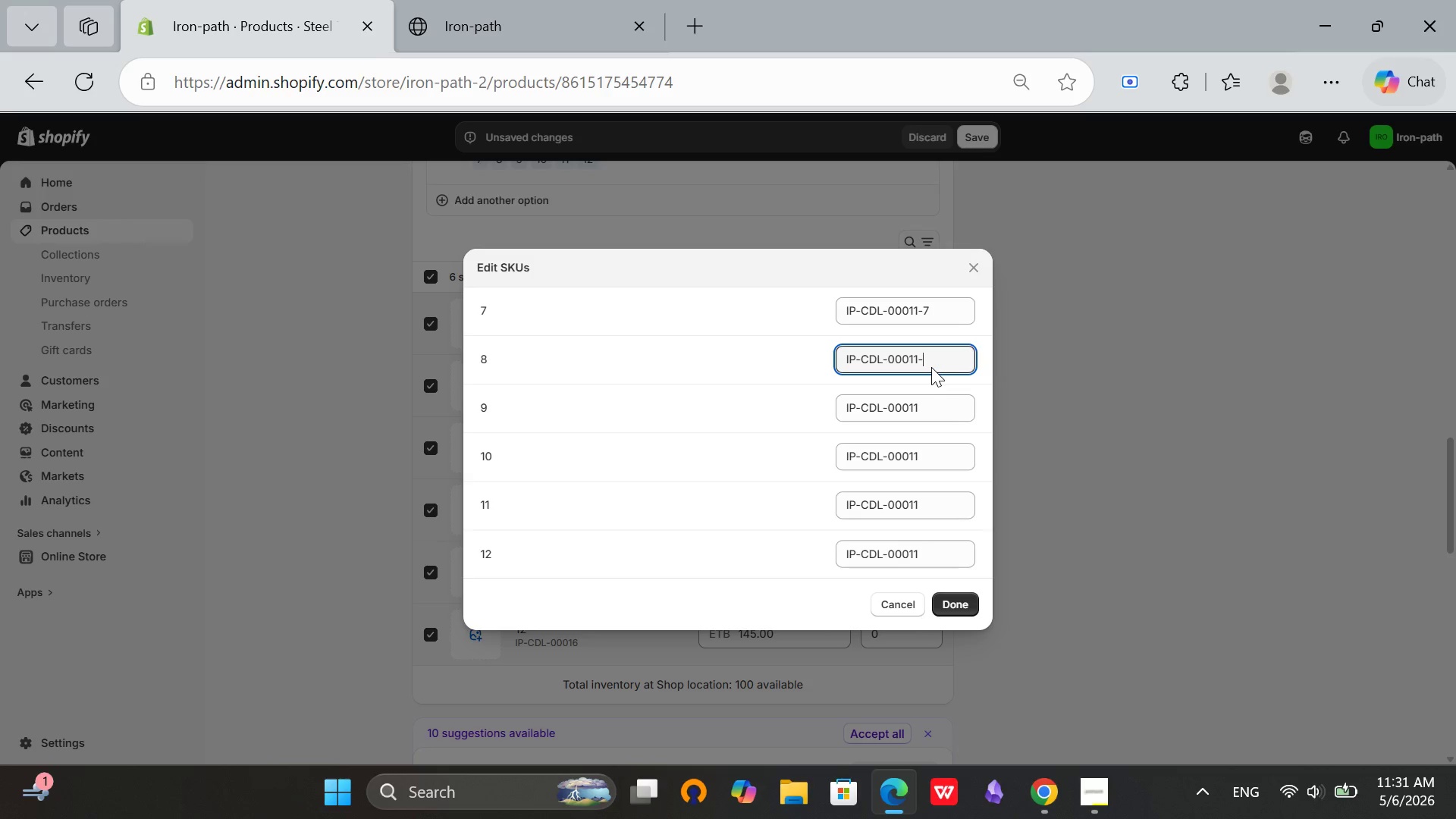 
key(8)
 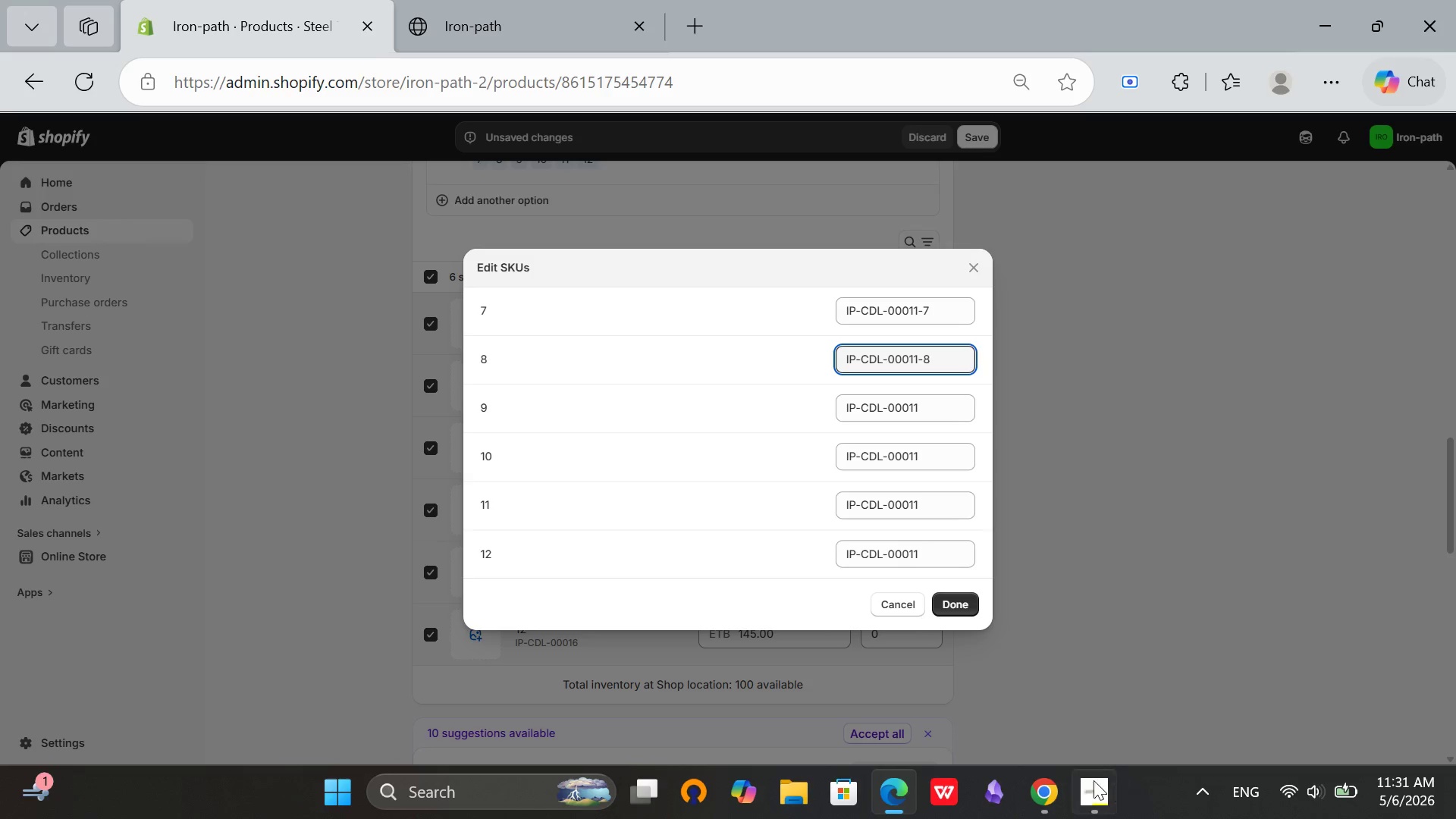 
left_click([1034, 814])
 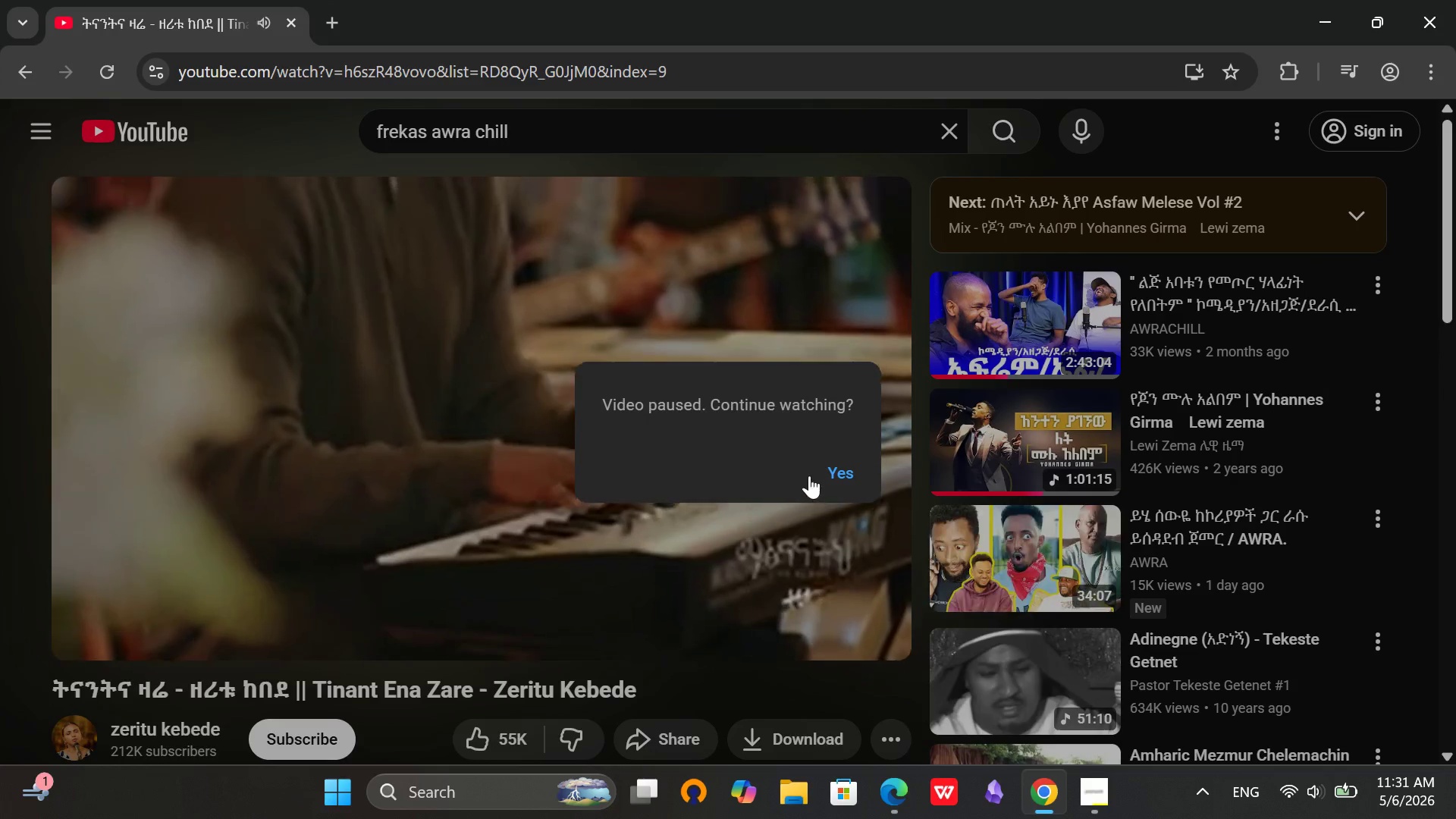 
left_click([823, 472])
 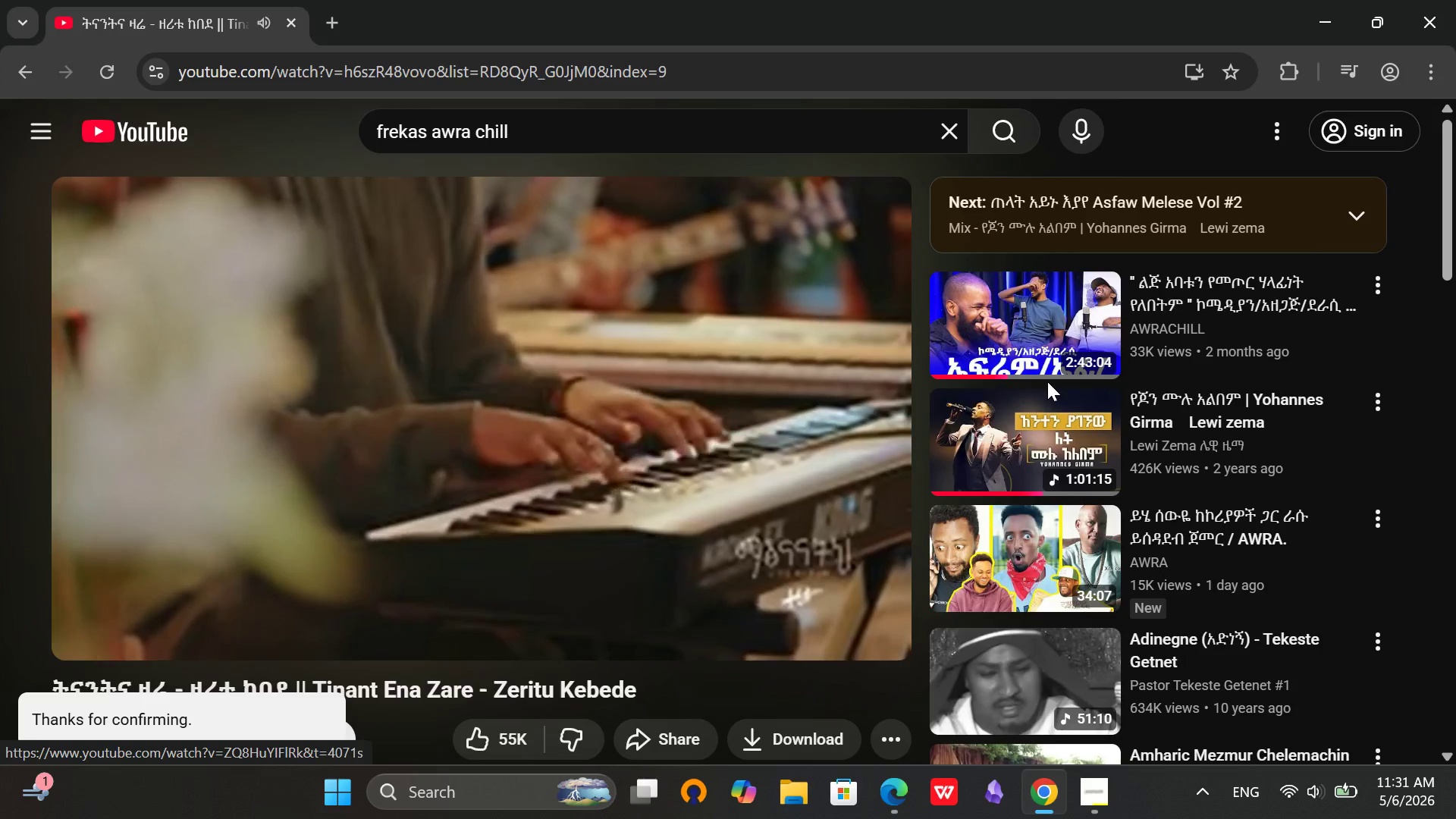 
left_click([1017, 393])
 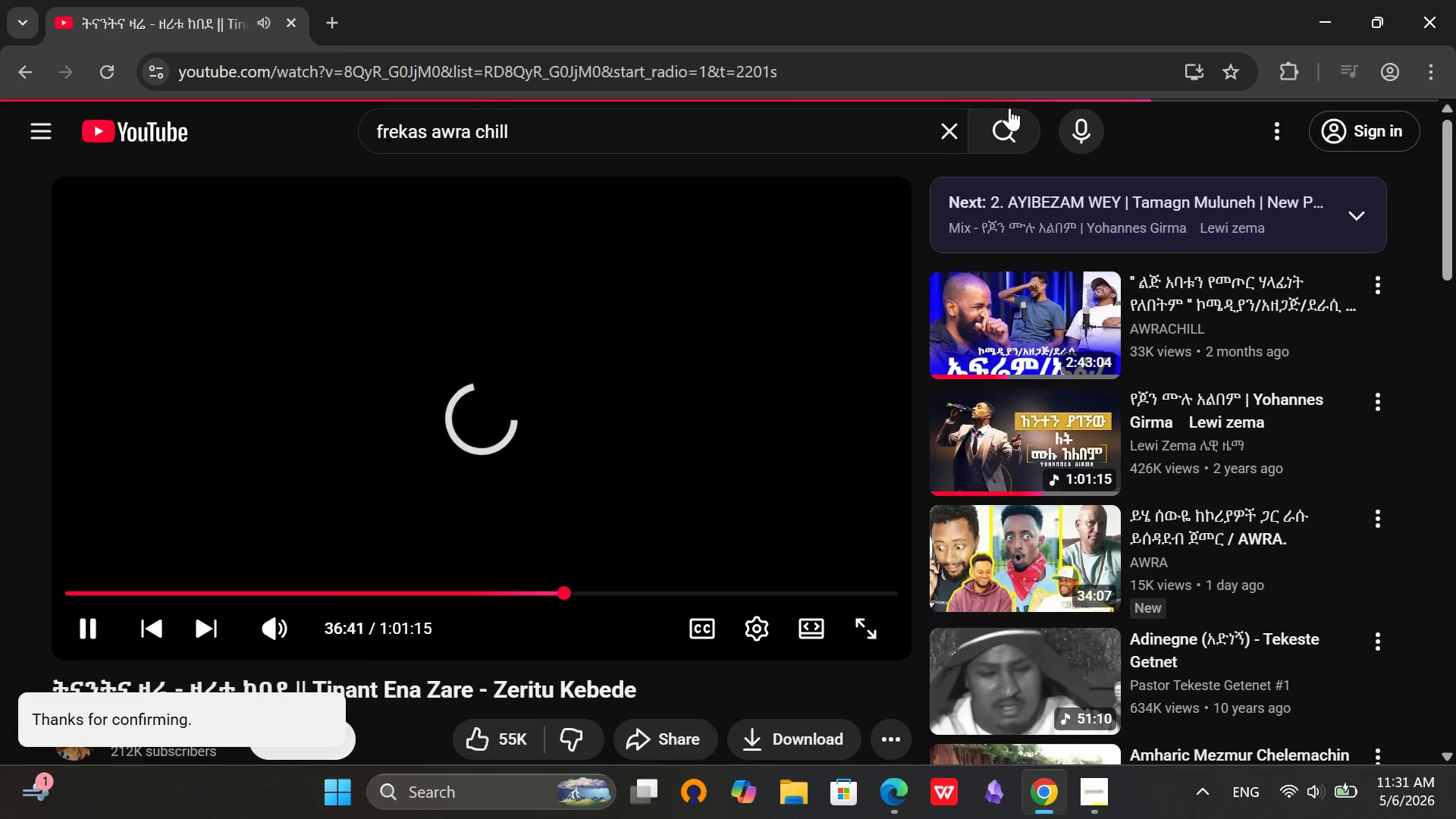 
left_click([1121, 205])
 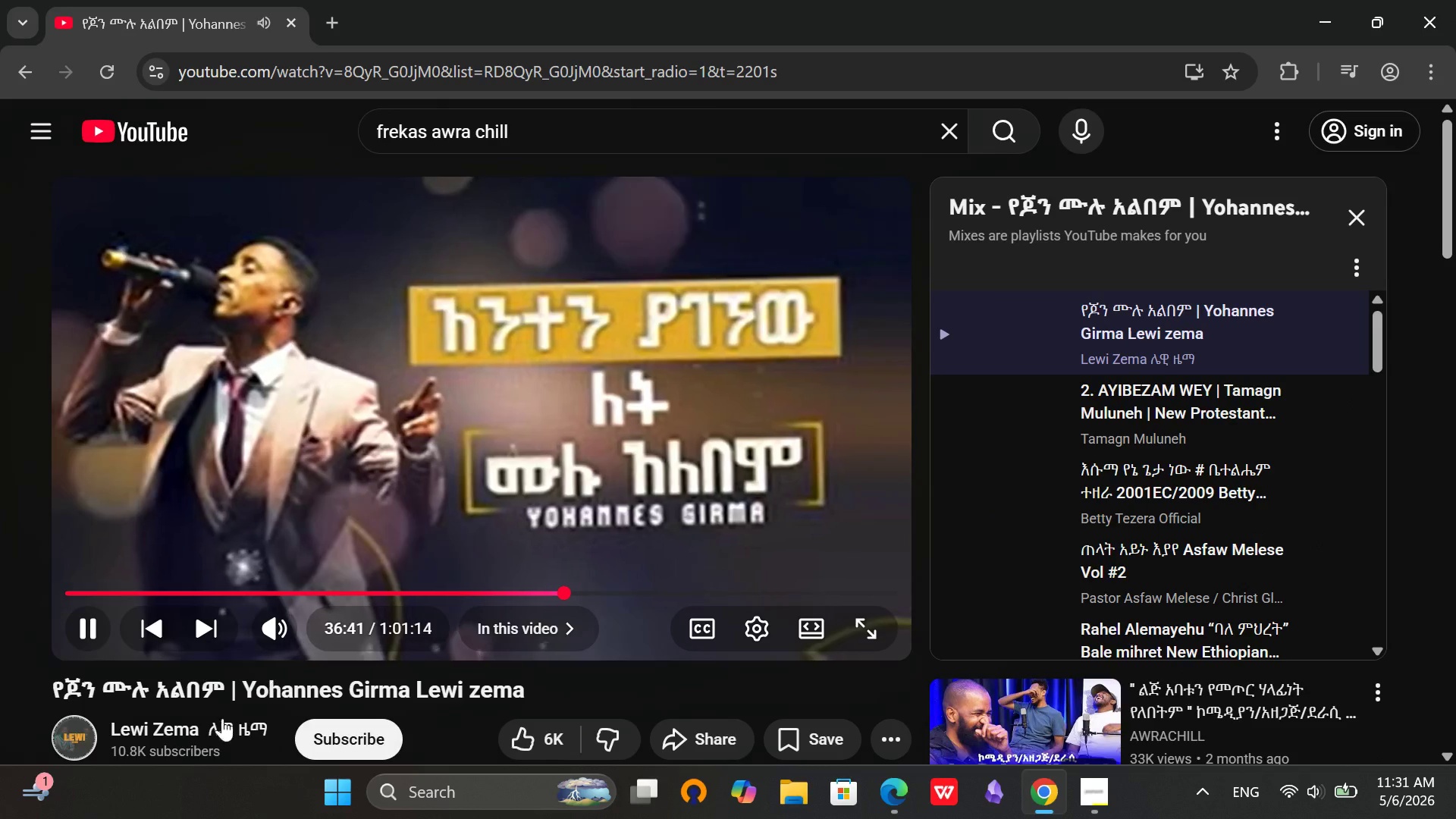 
left_click([205, 626])
 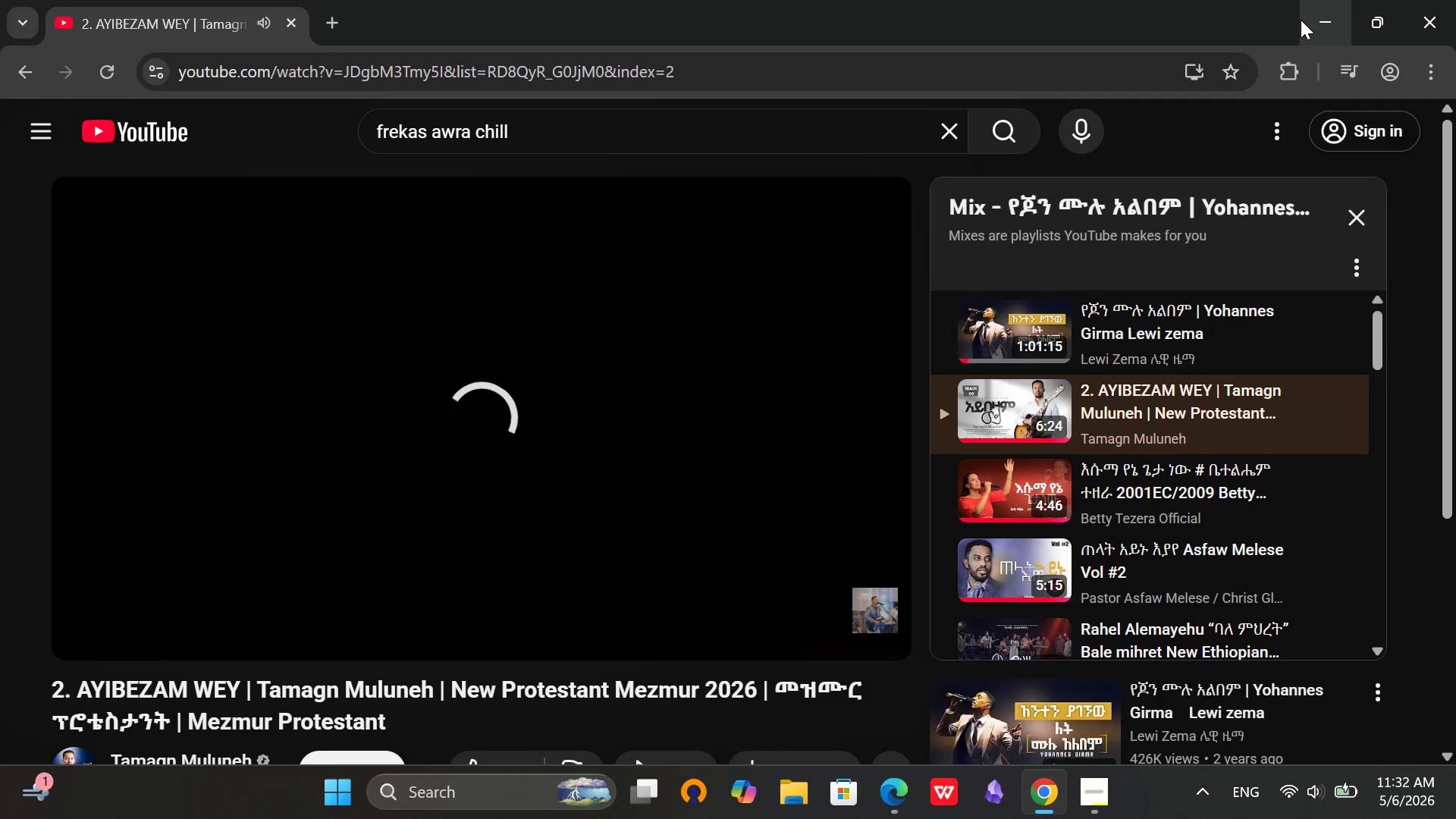 
left_click([1301, 20])
 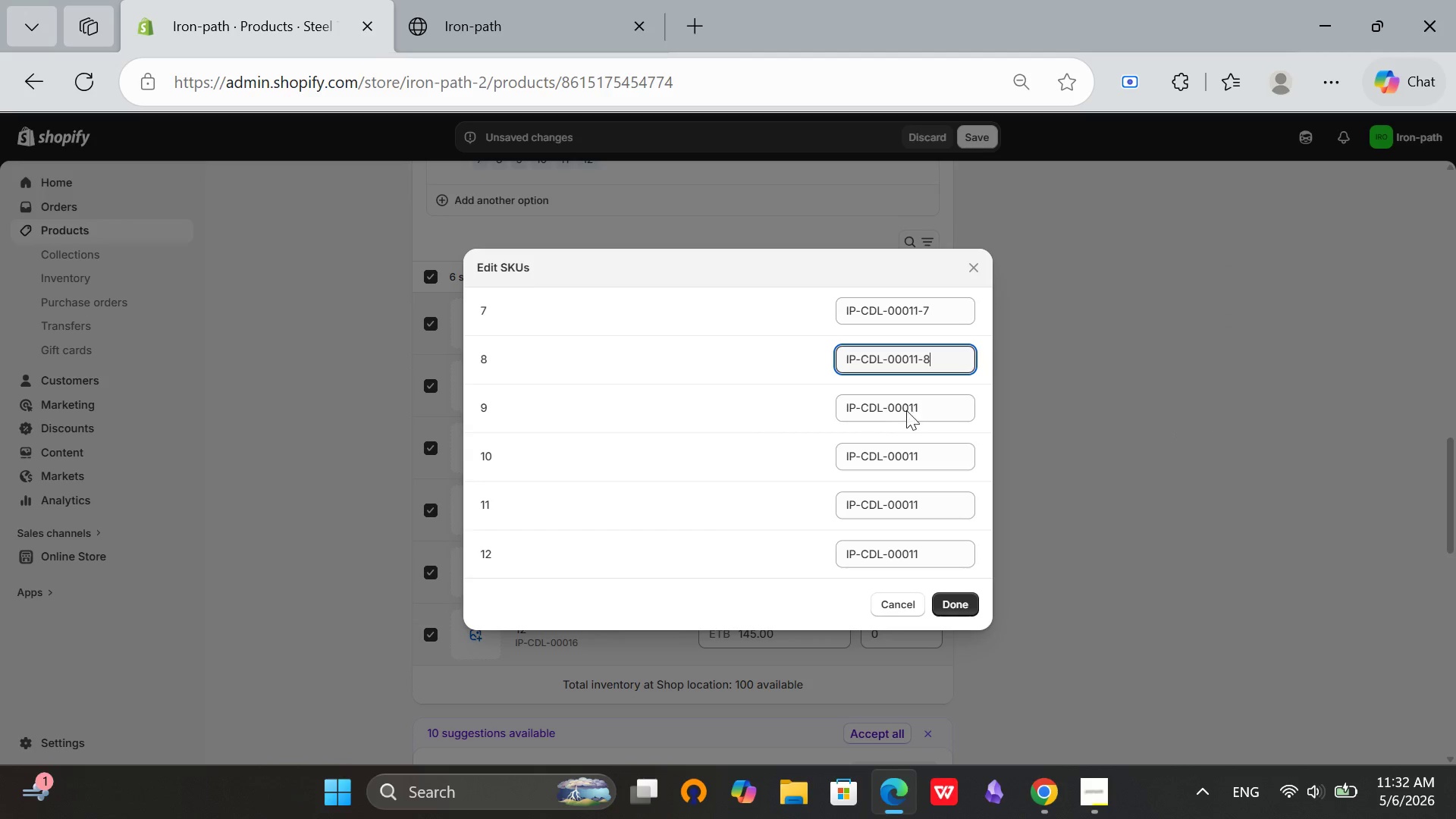 
left_click([937, 403])
 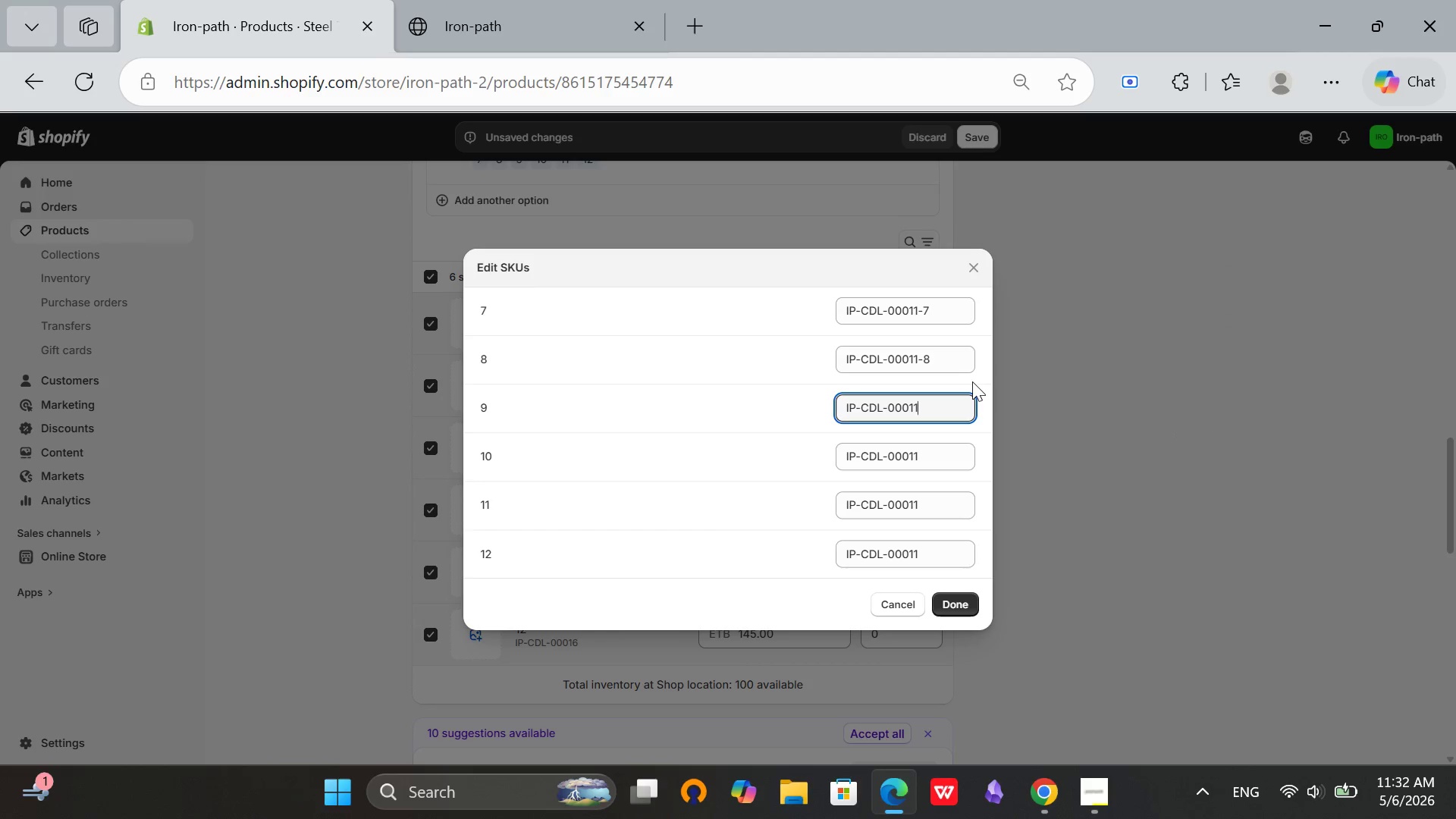 
key(Minus)
 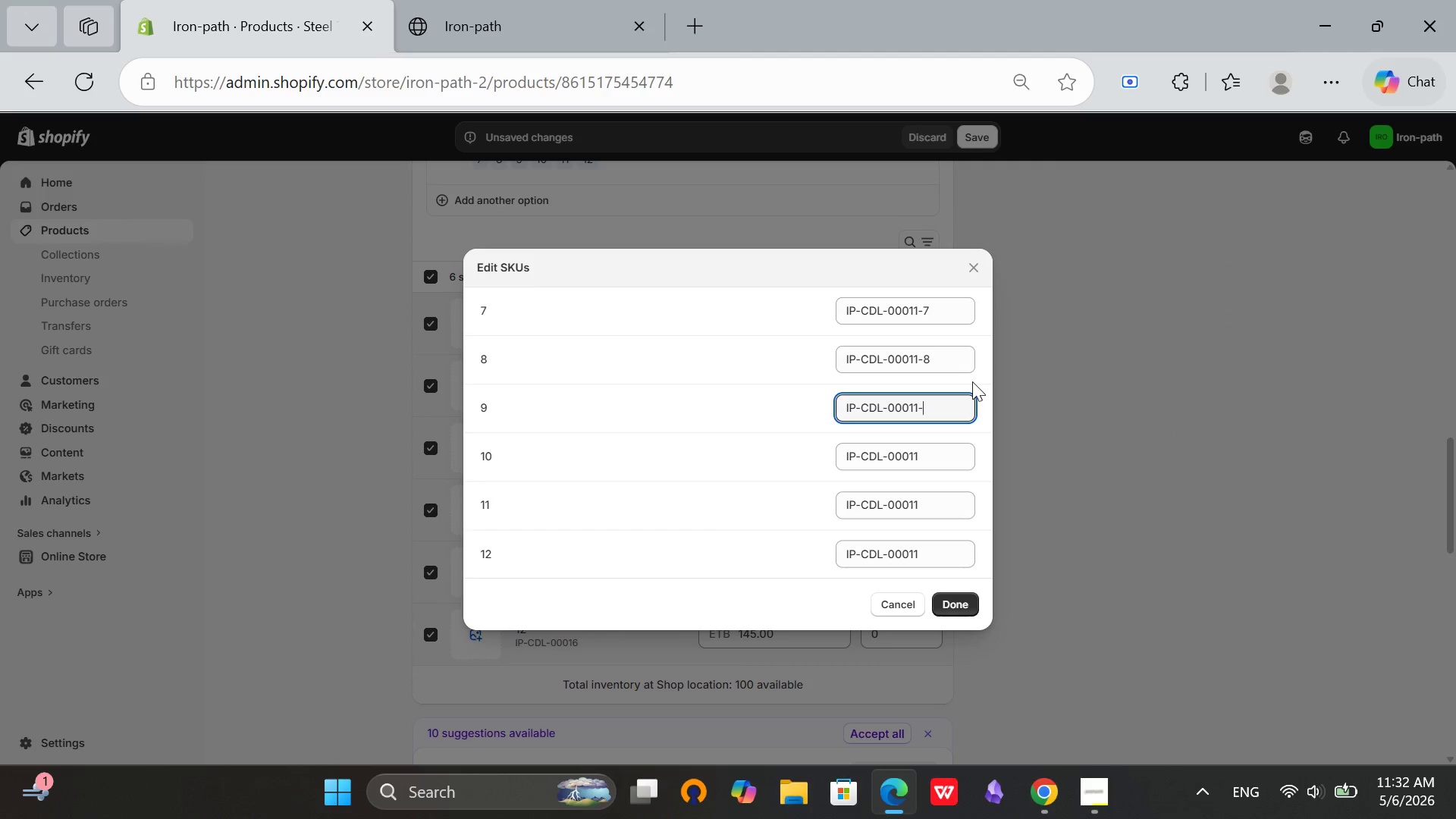 
key(9)
 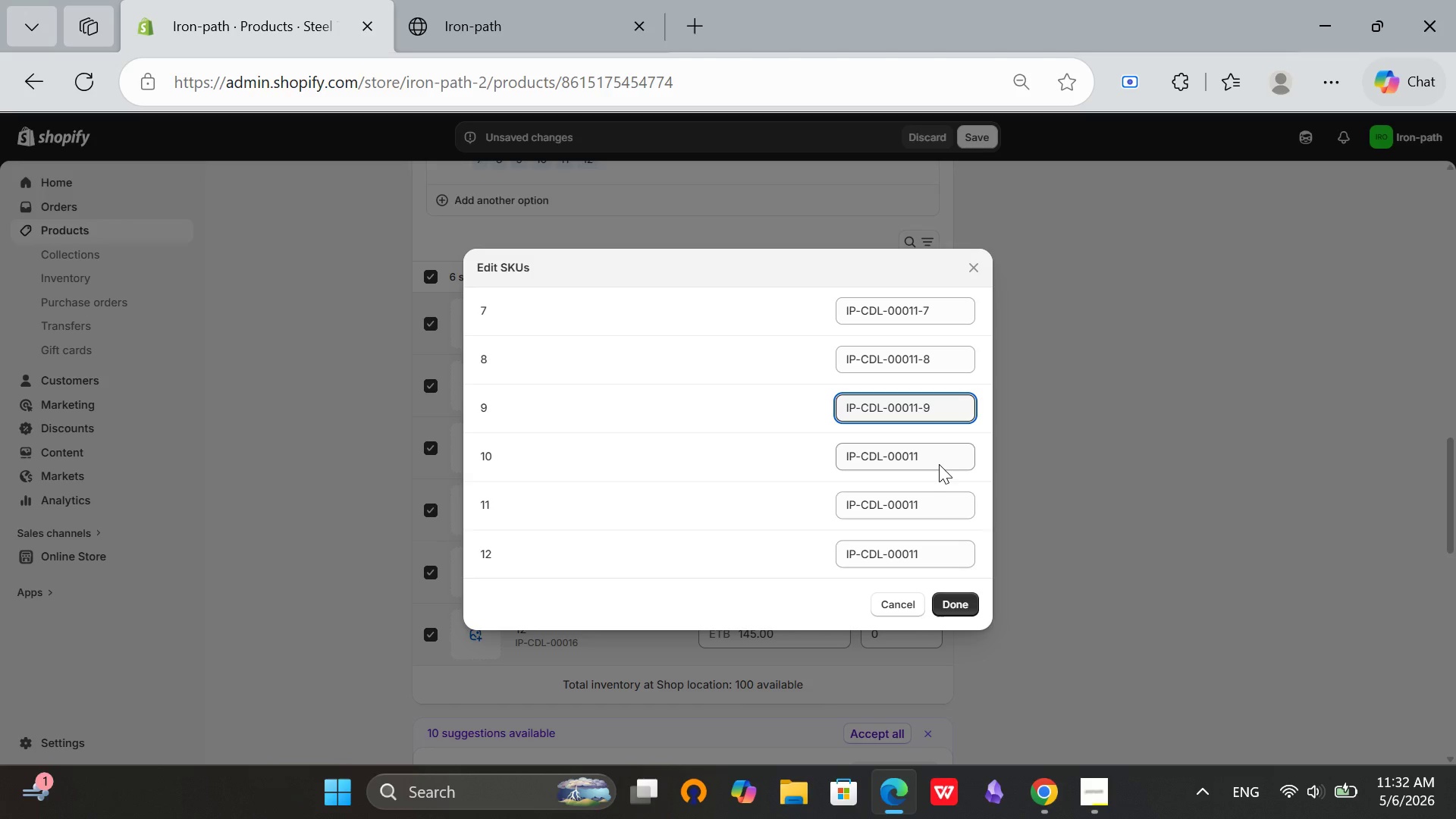 
left_click([939, 463])
 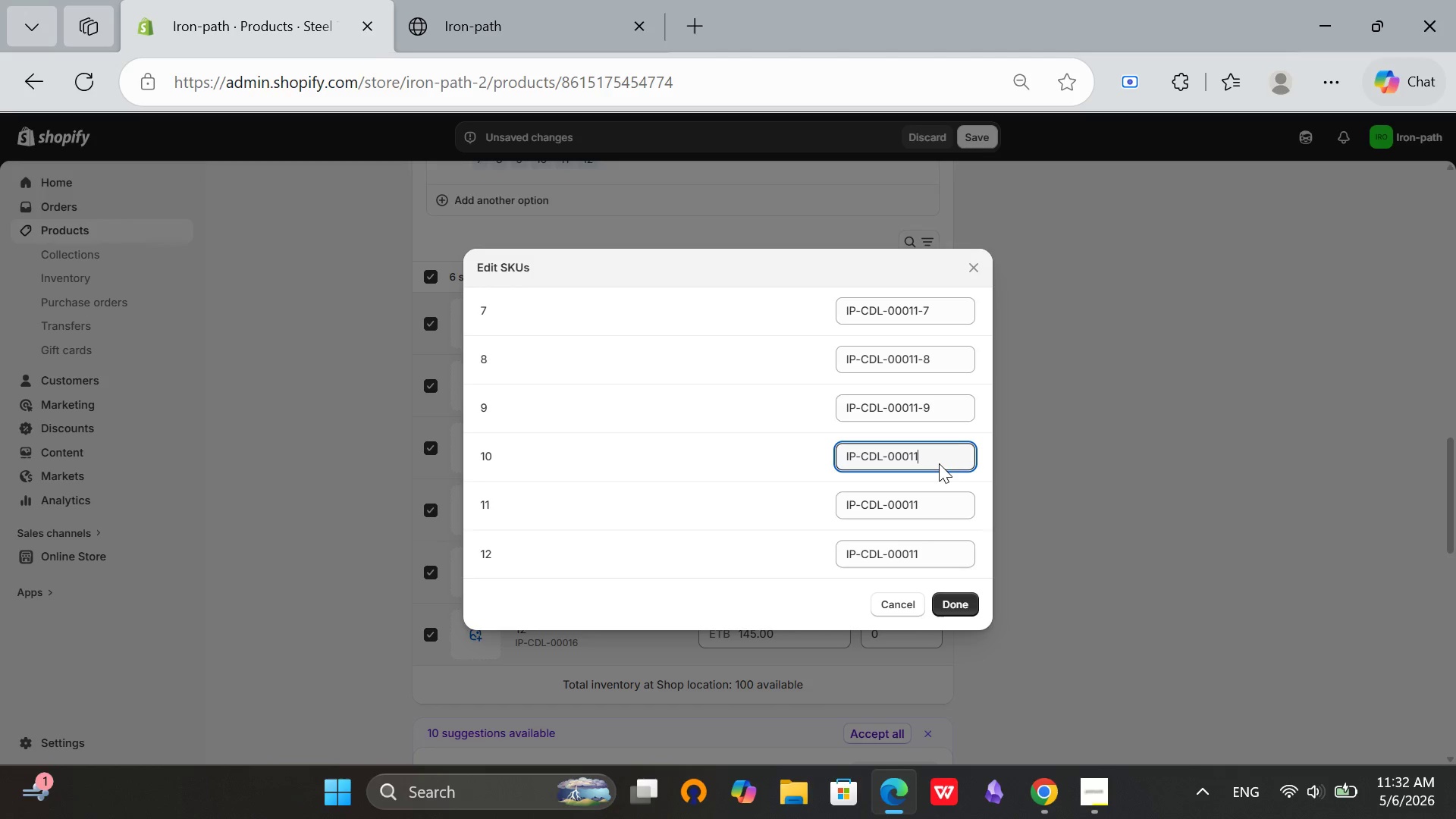 
type(-10)
 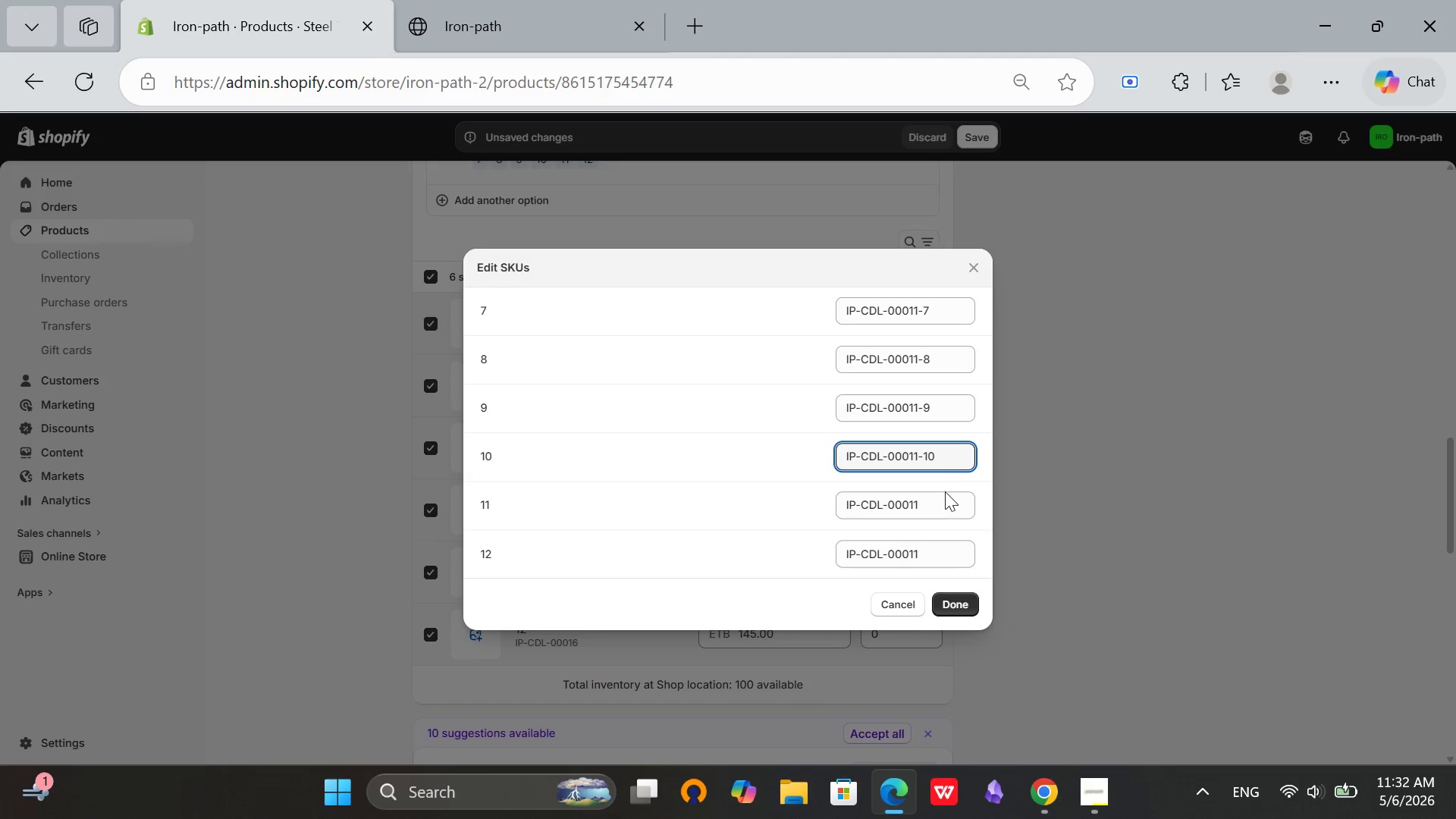 
left_click([941, 501])
 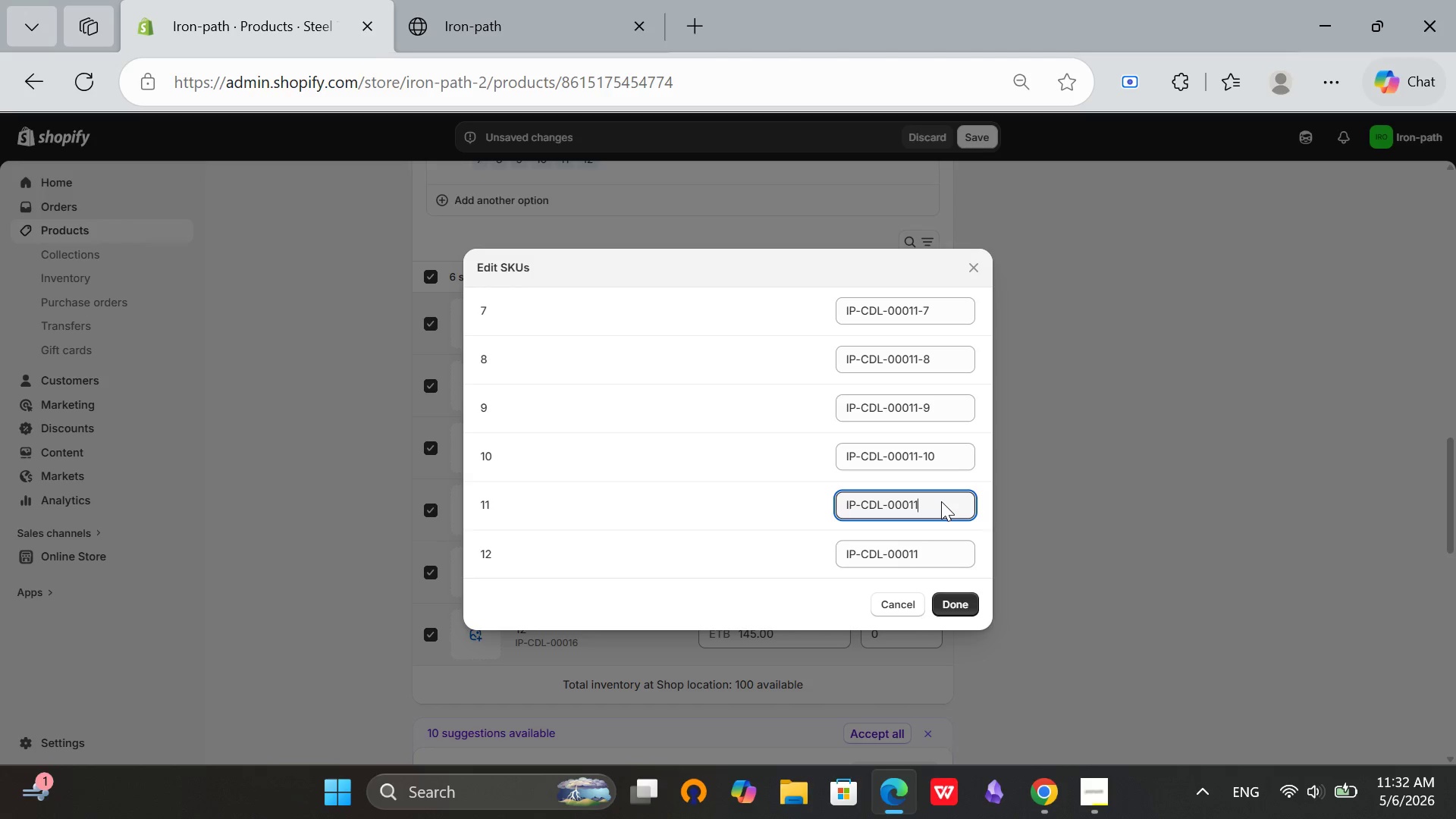 
type(-11)
 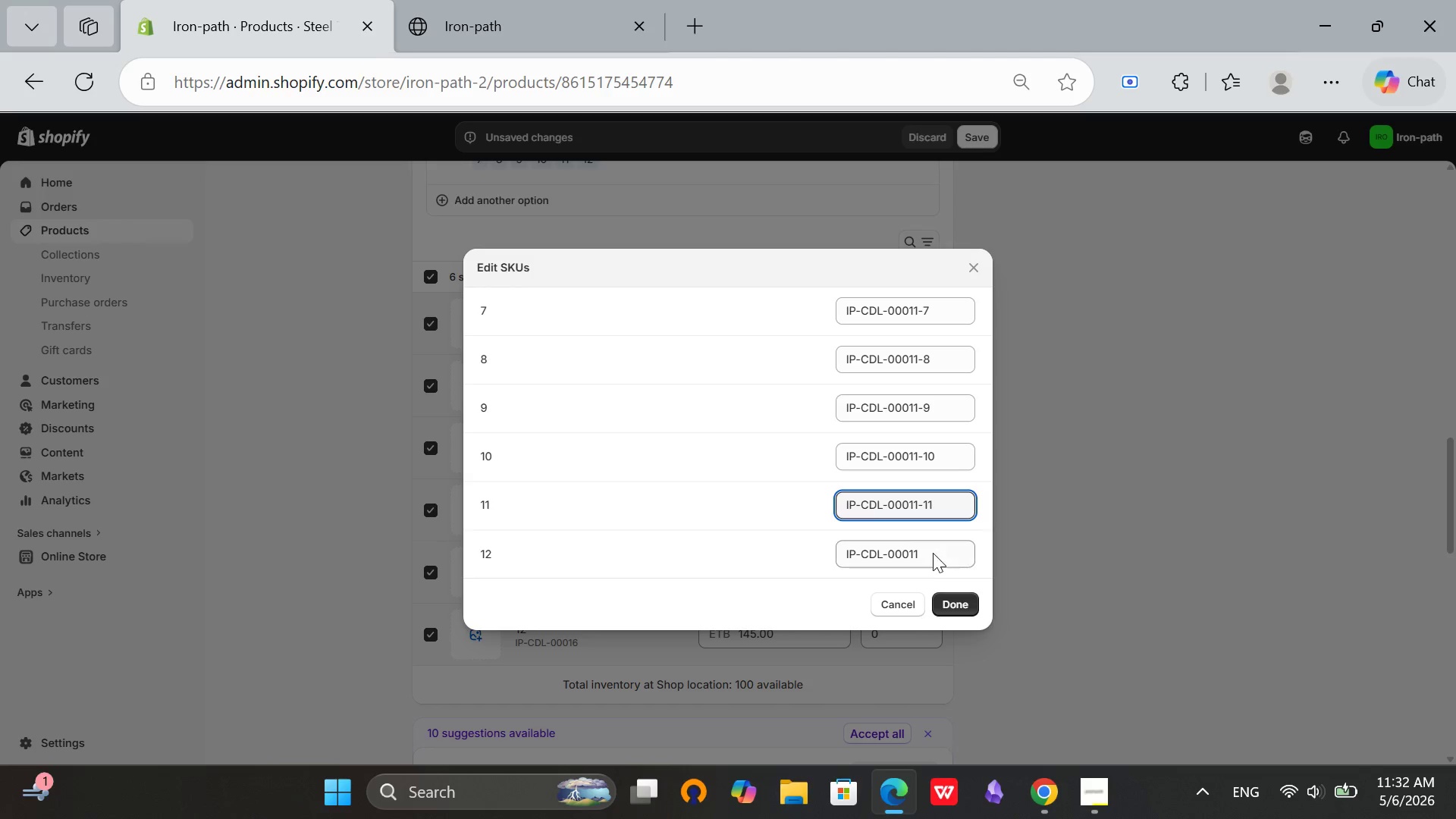 
left_click([930, 561])
 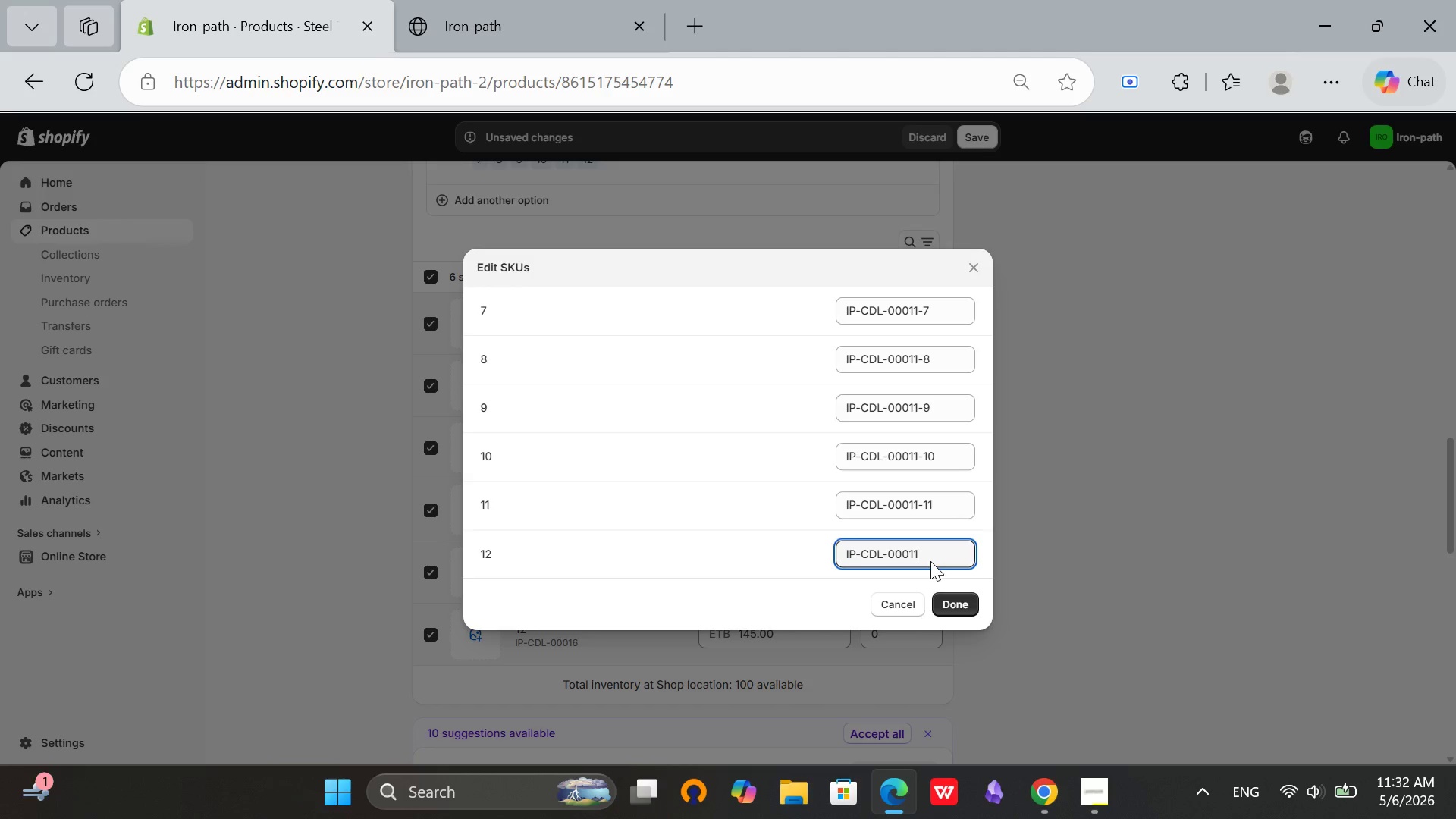 
type(-12)
 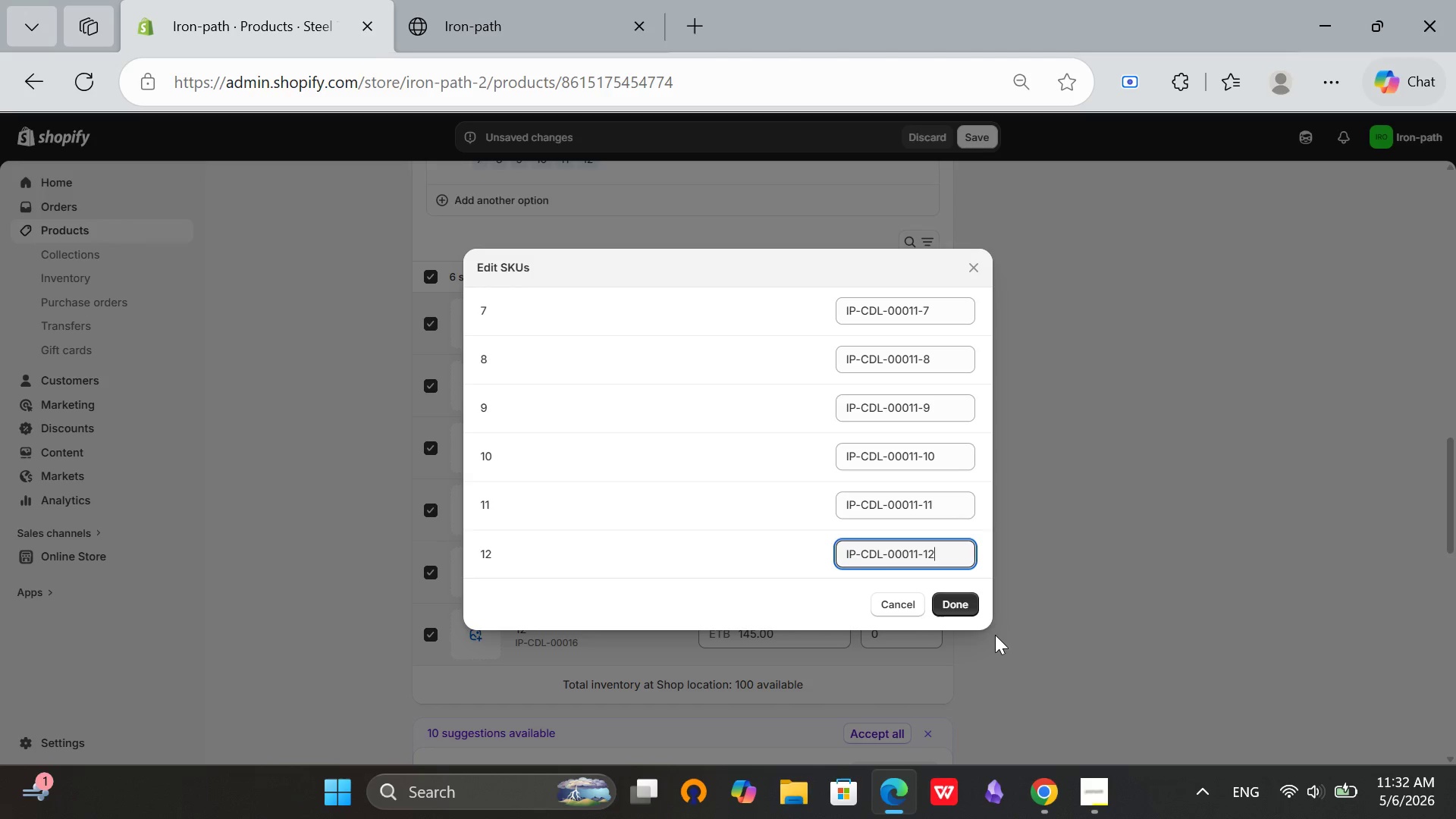 
left_click([985, 582])
 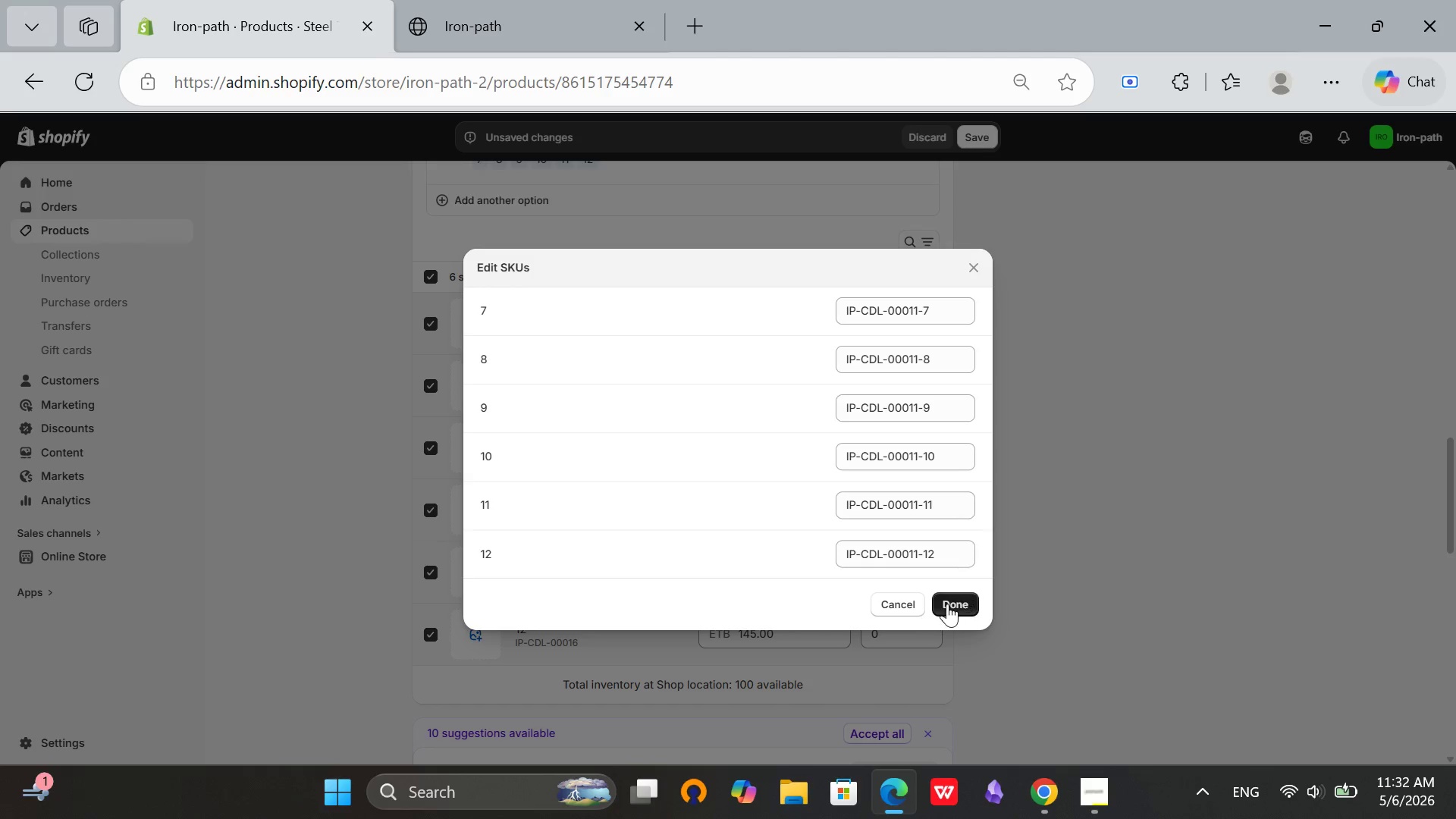 
left_click([947, 604])
 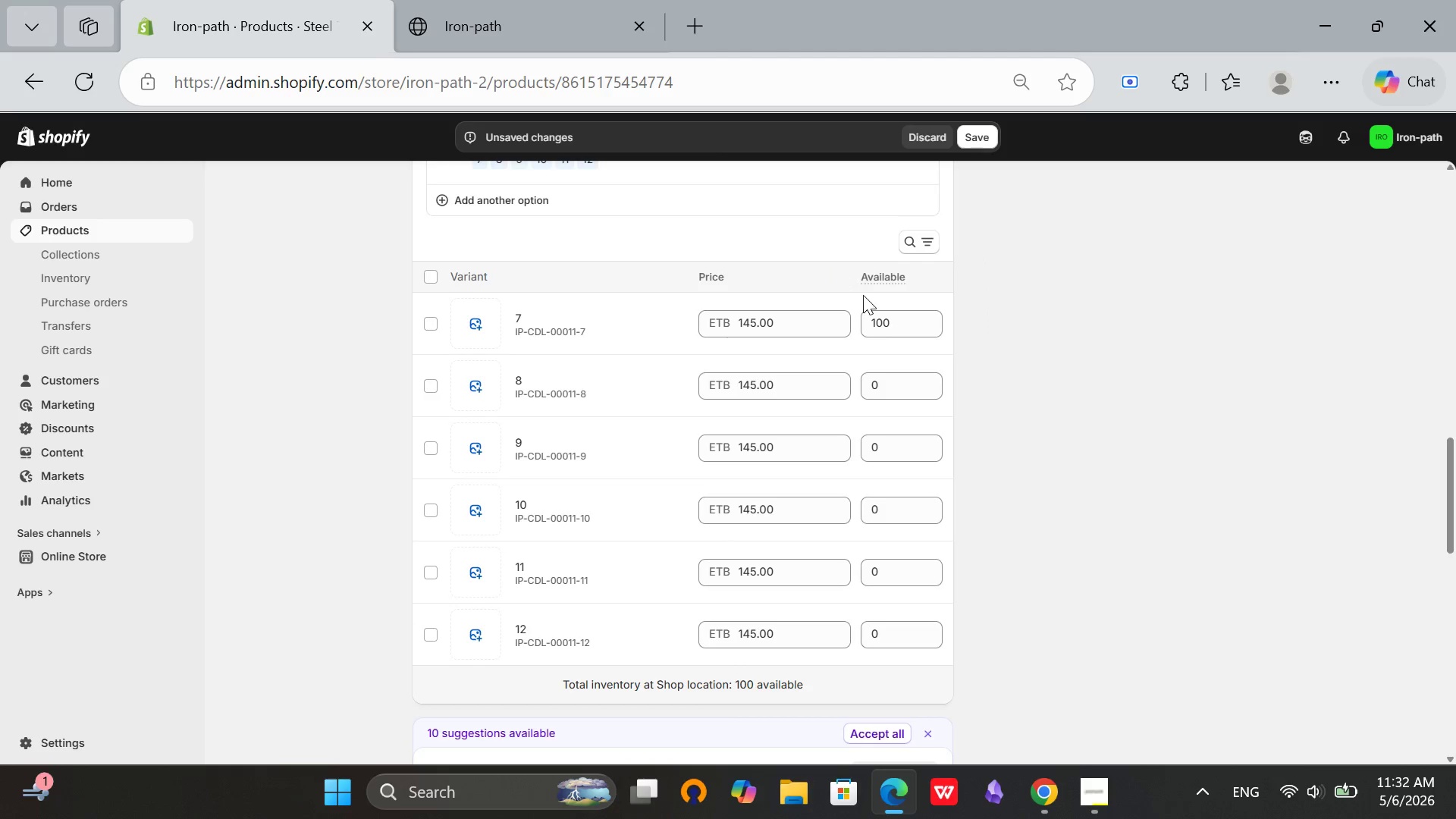 
double_click([897, 315])
 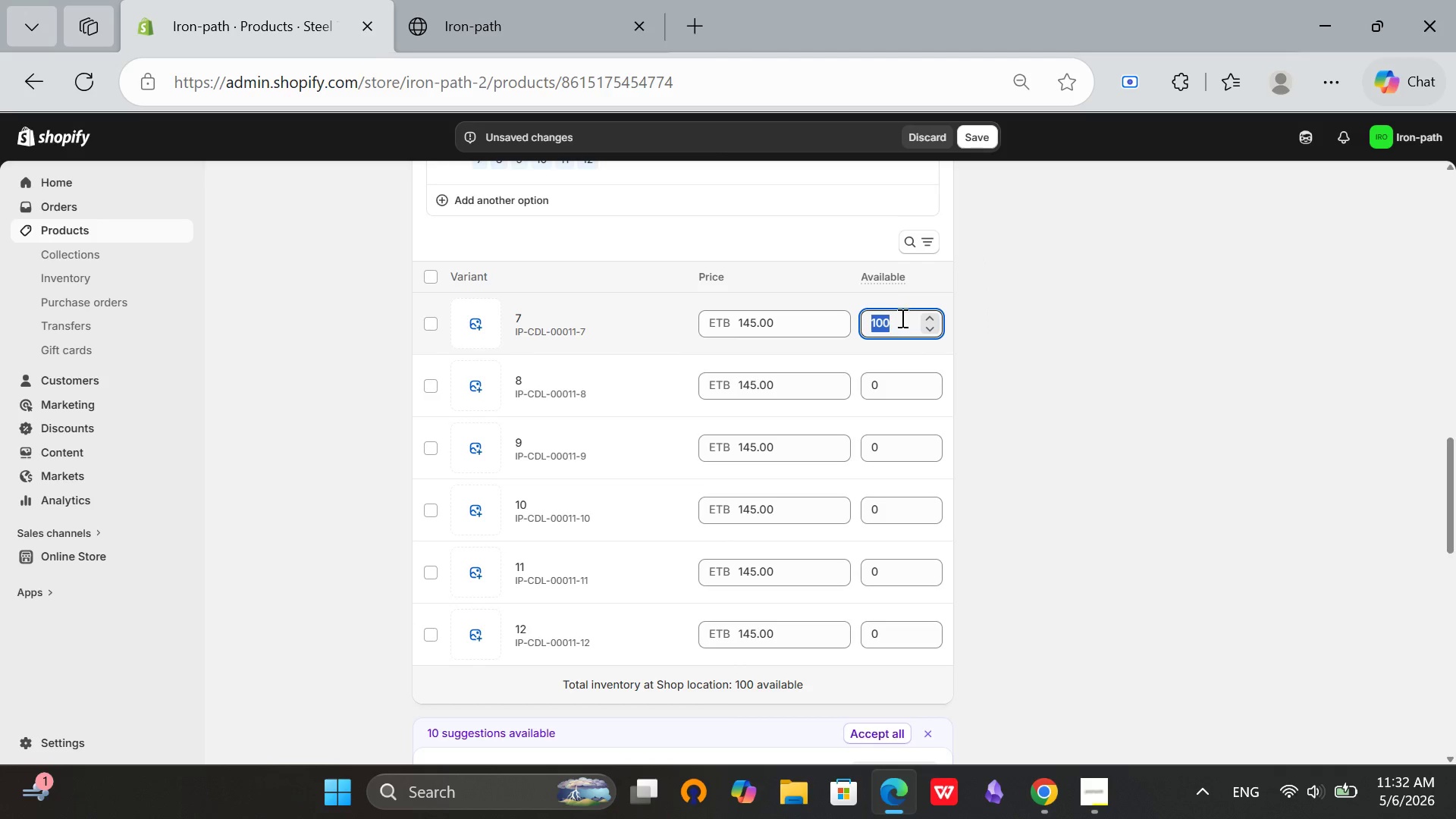 
left_click([901, 318])
 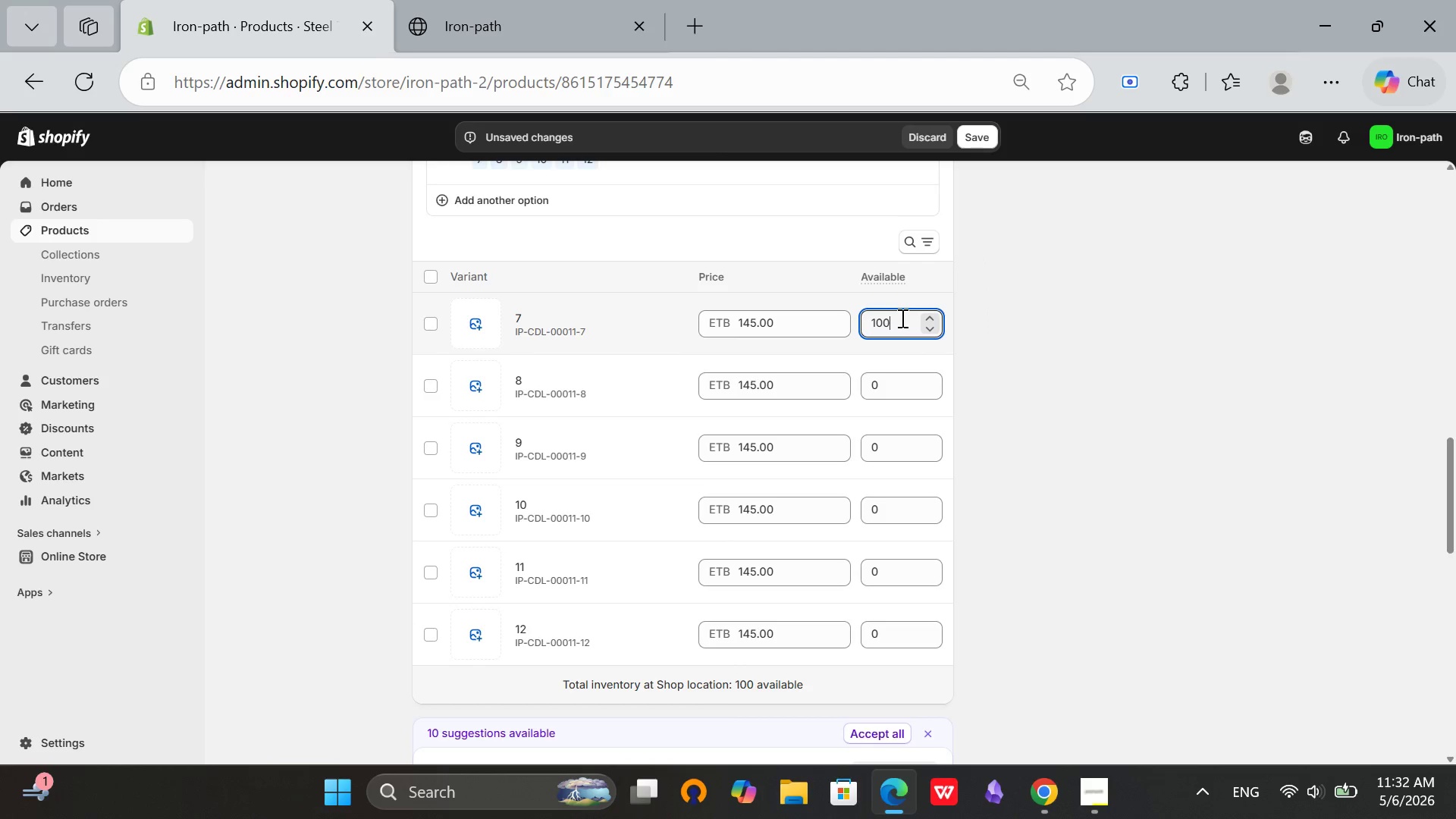 
key(Backspace)
 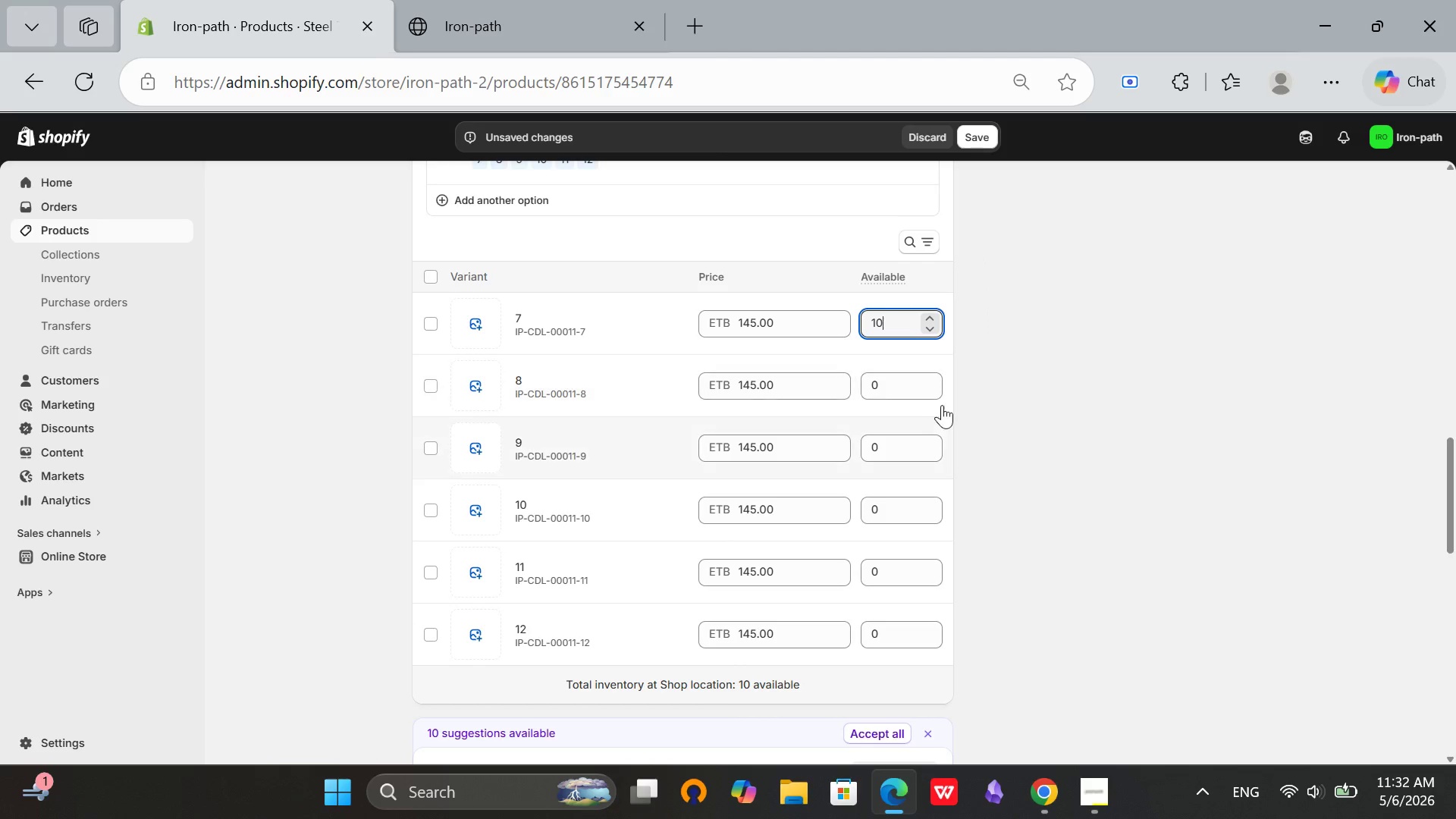 
left_click([905, 378])
 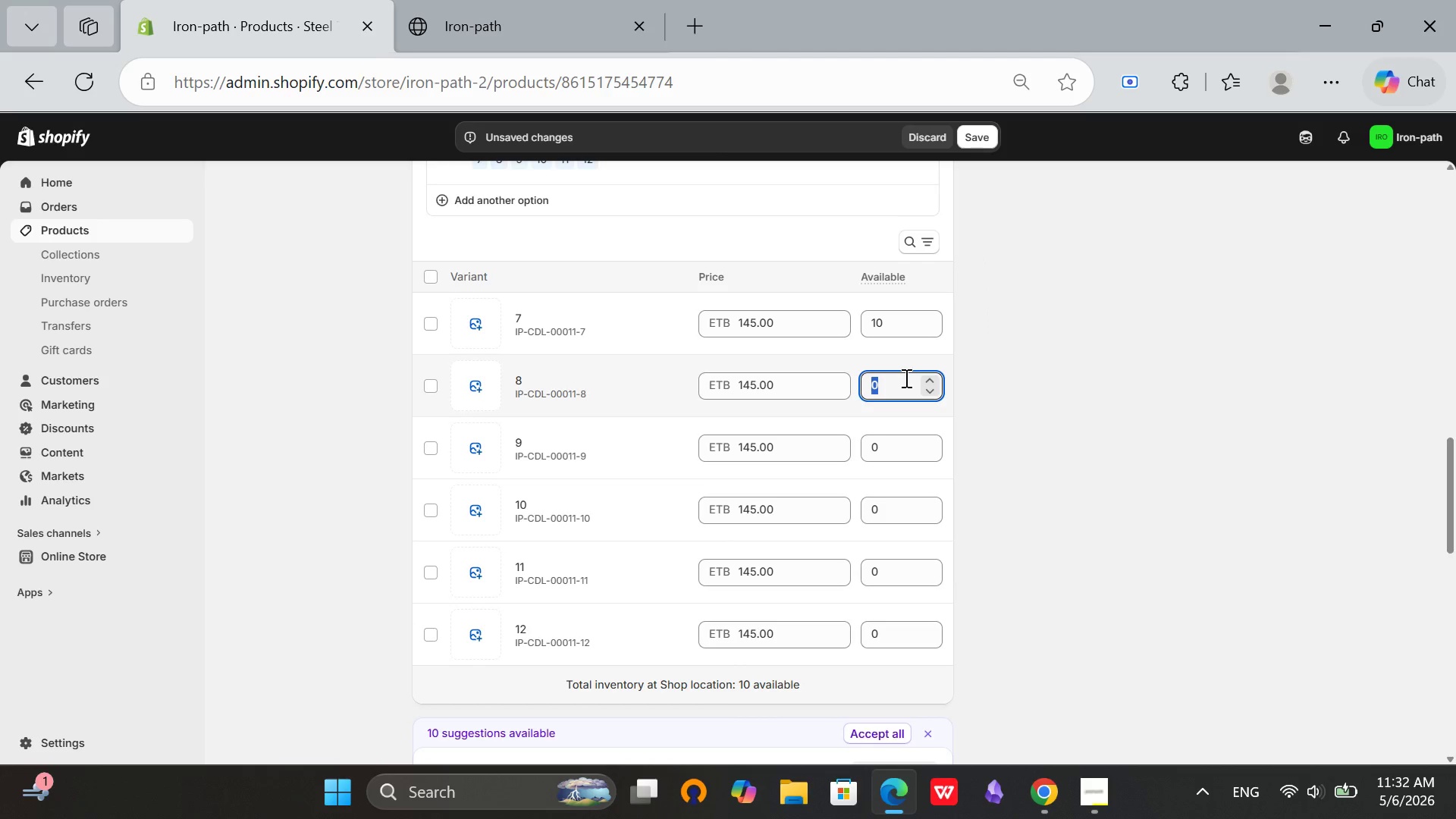 
type(15)
 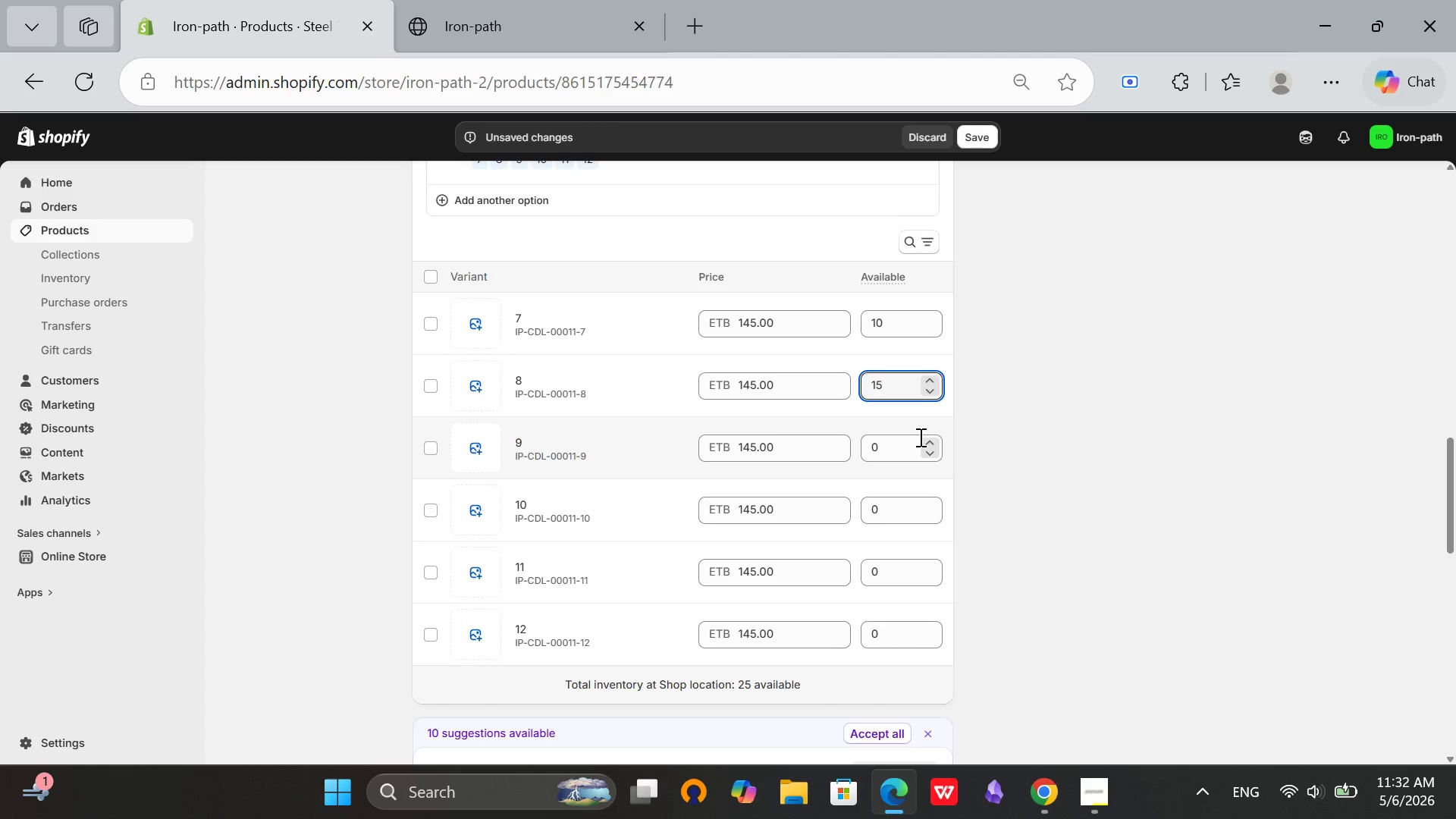 
wait(9.2)
 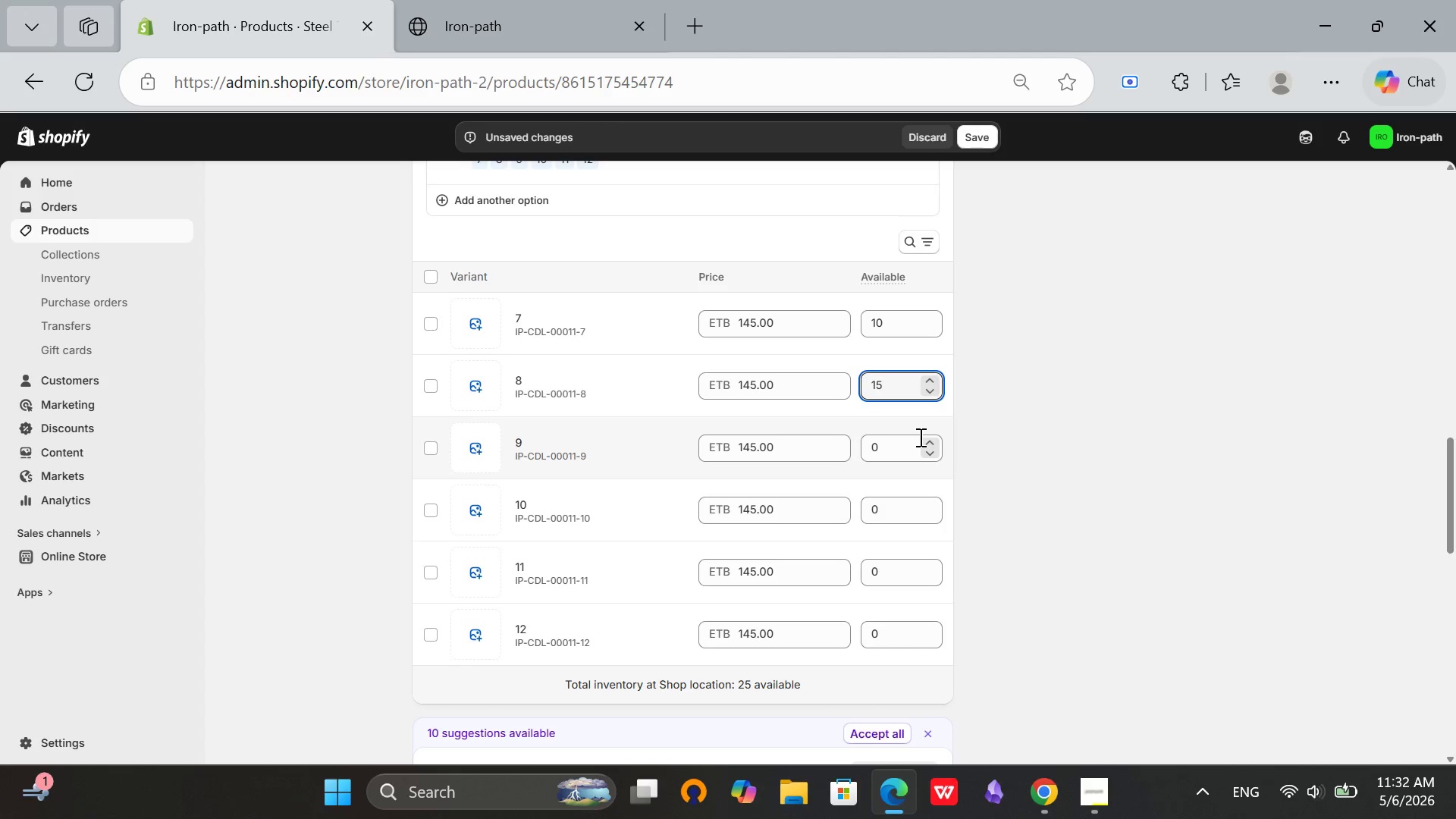 
left_click([898, 450])
 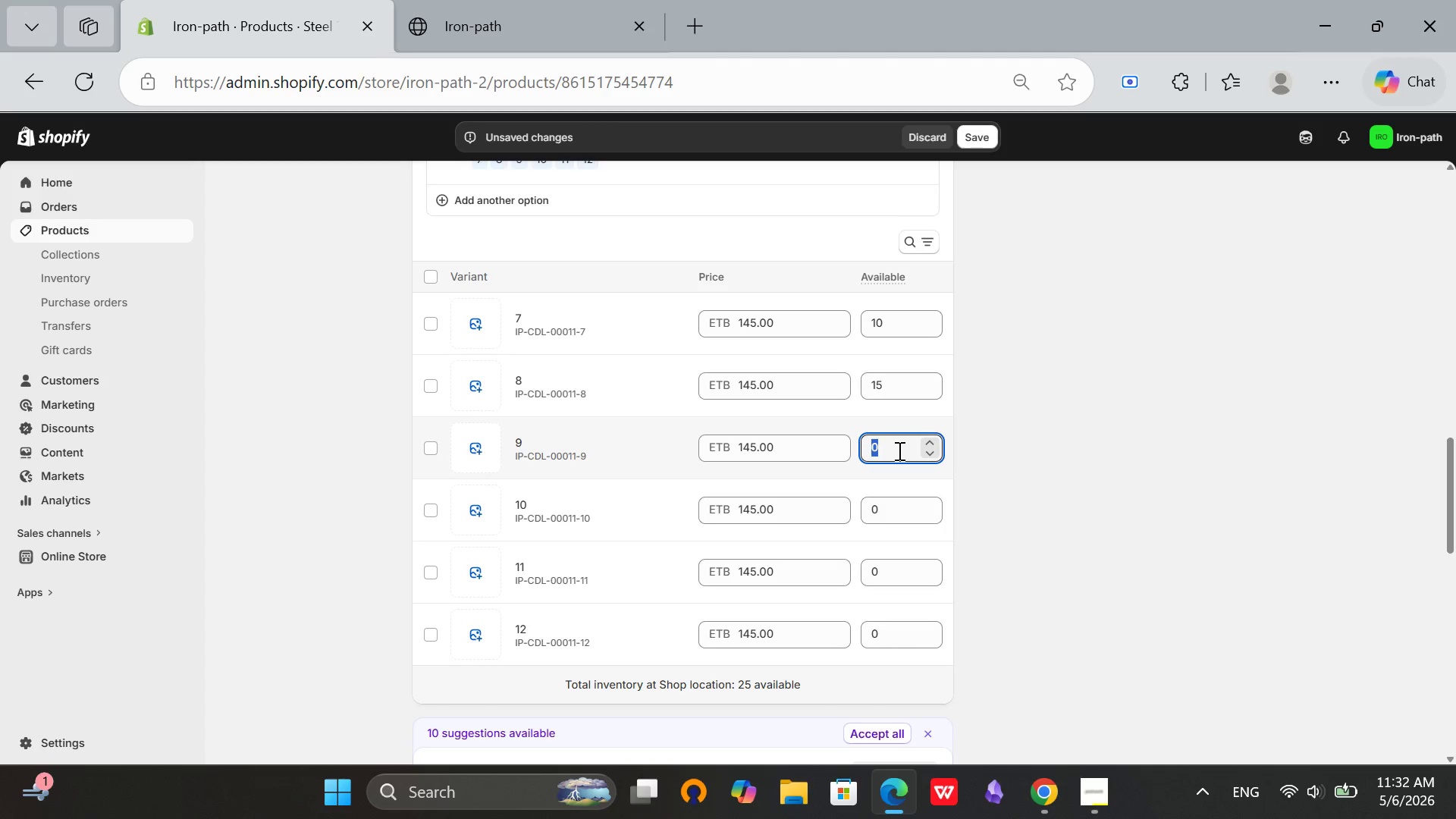 
key(1)
 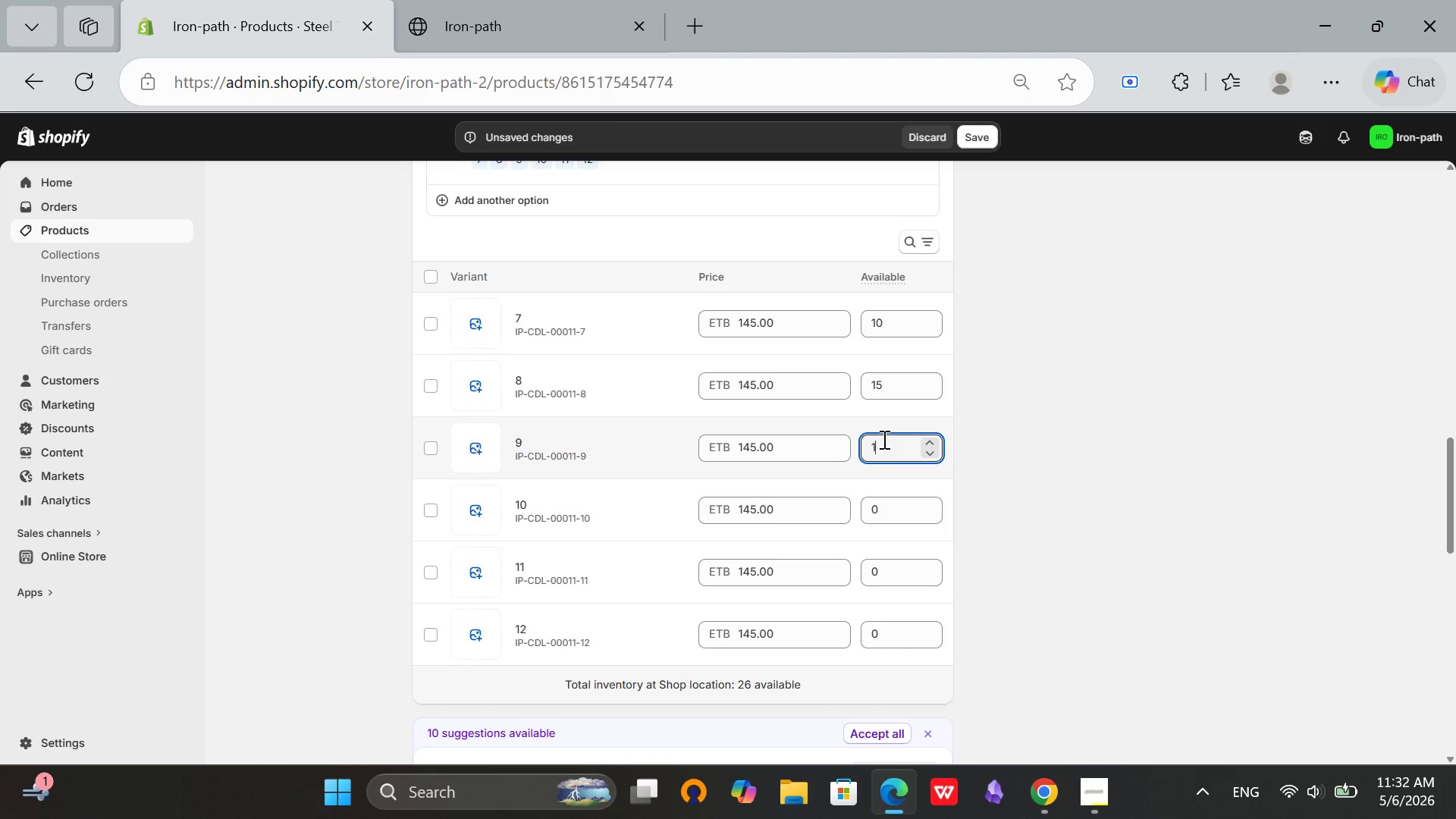 
key(5)
 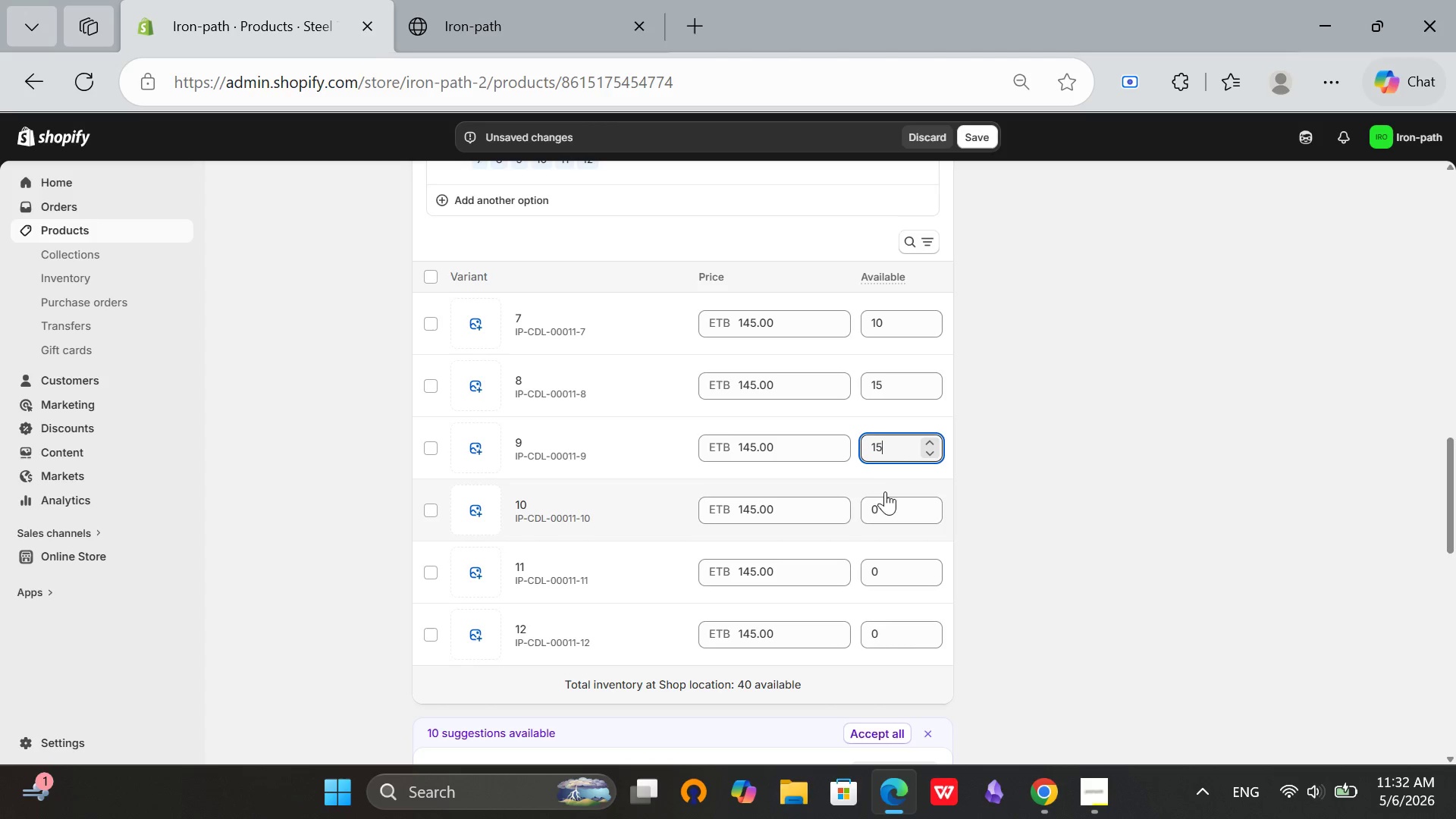 
left_click([885, 510])
 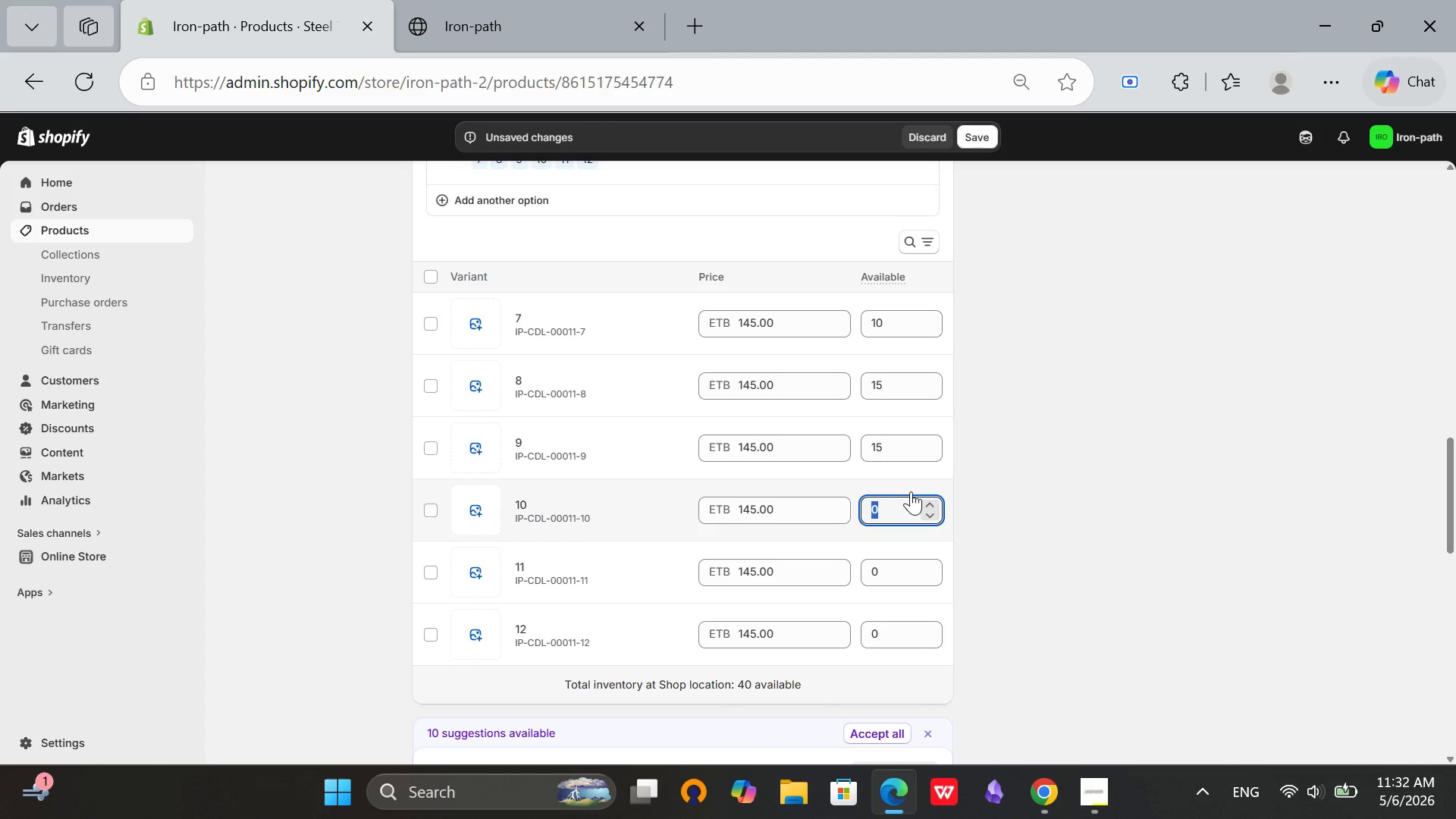 
wait(6.49)
 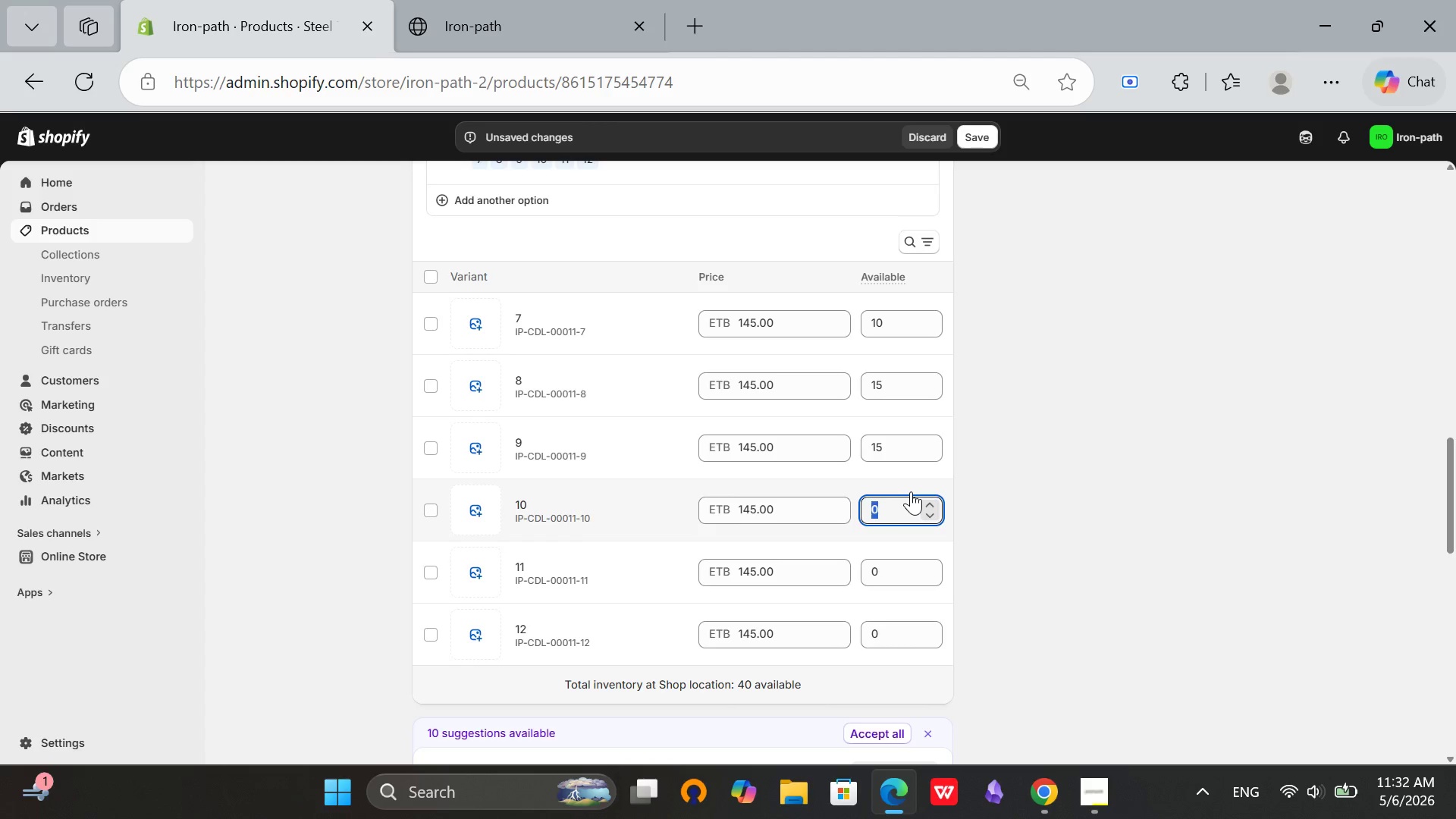 
type(15)
 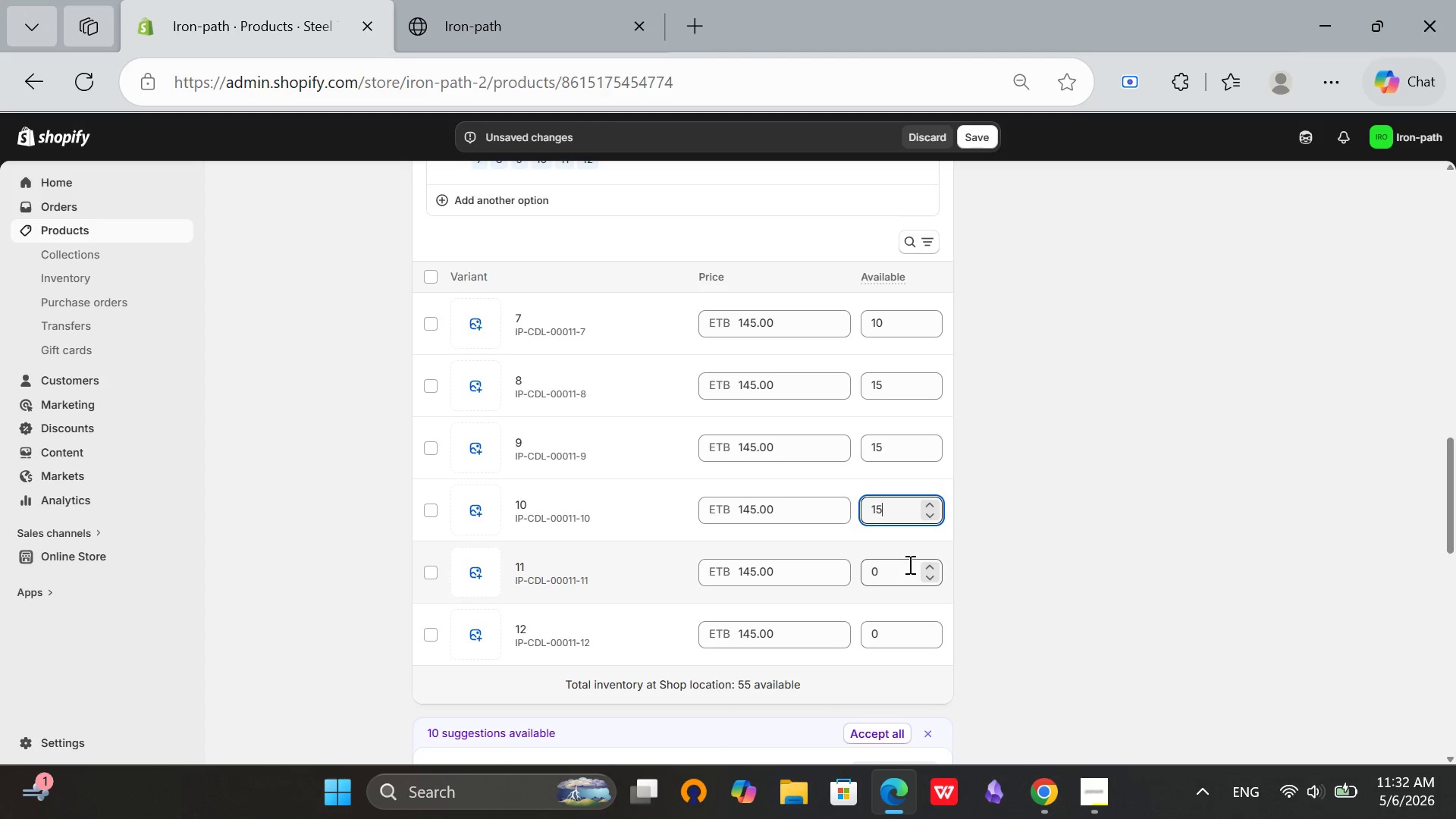 
left_click([908, 564])
 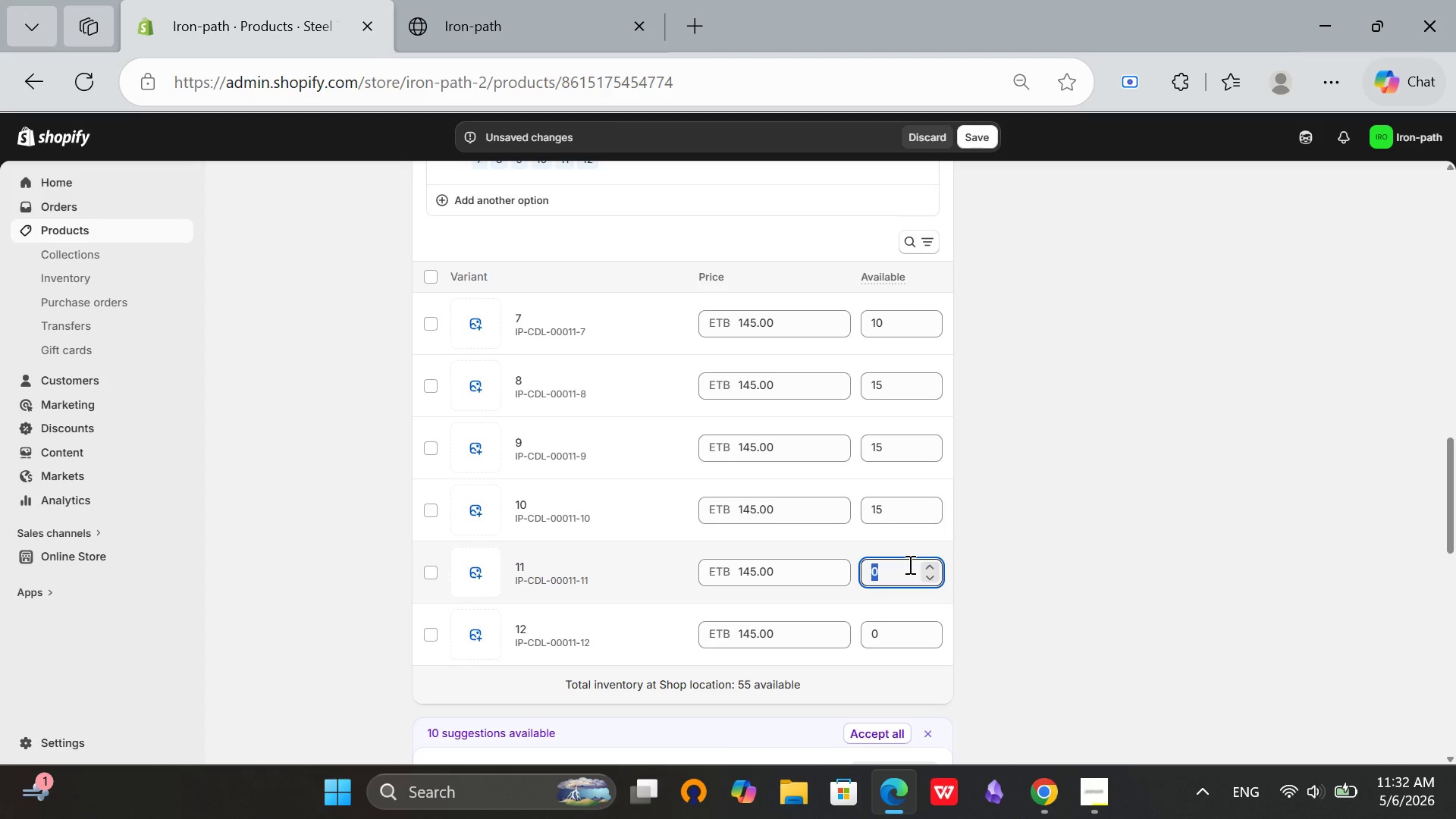 
type(10)
 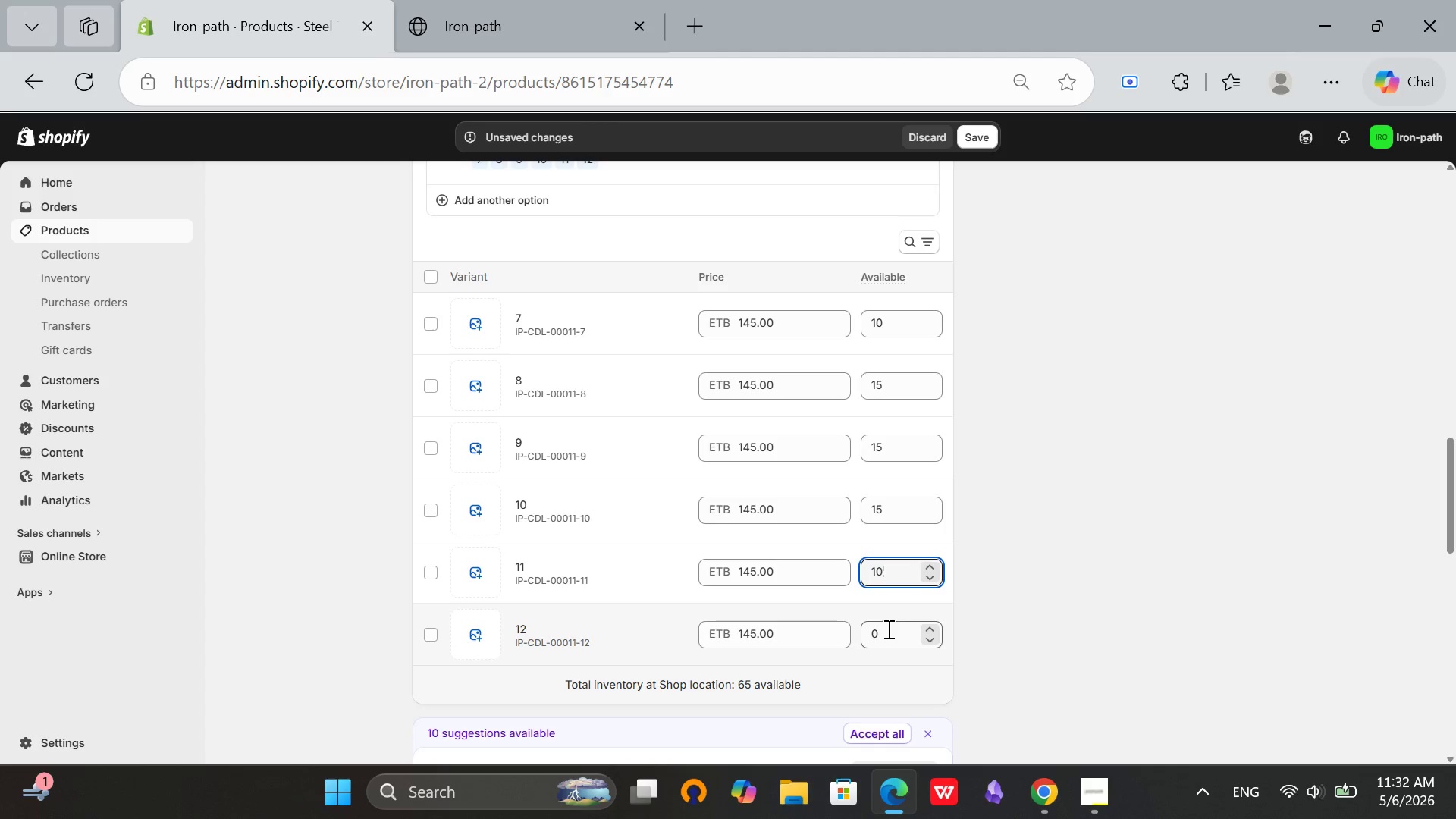 
left_click([887, 634])
 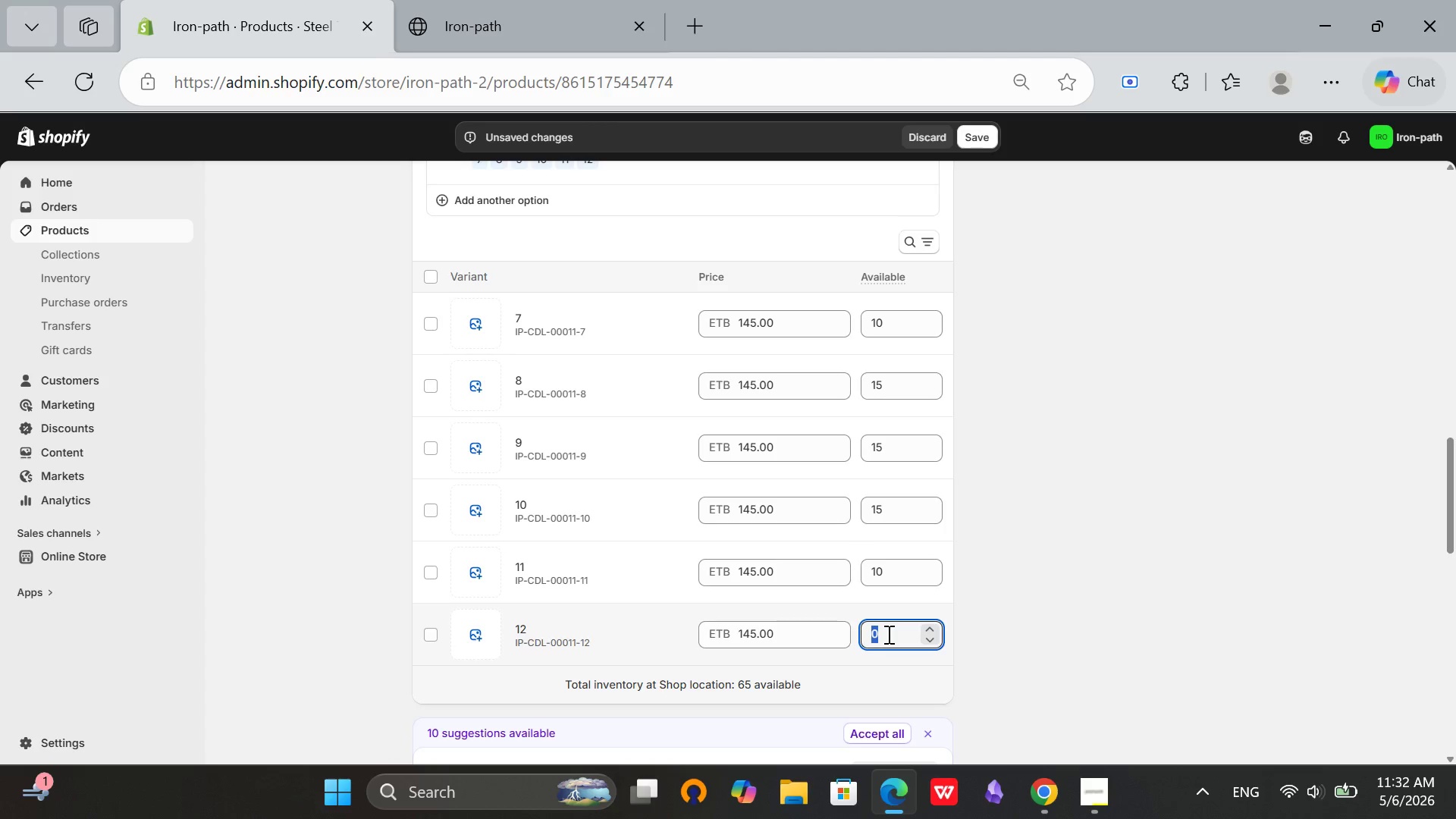 
key(5)
 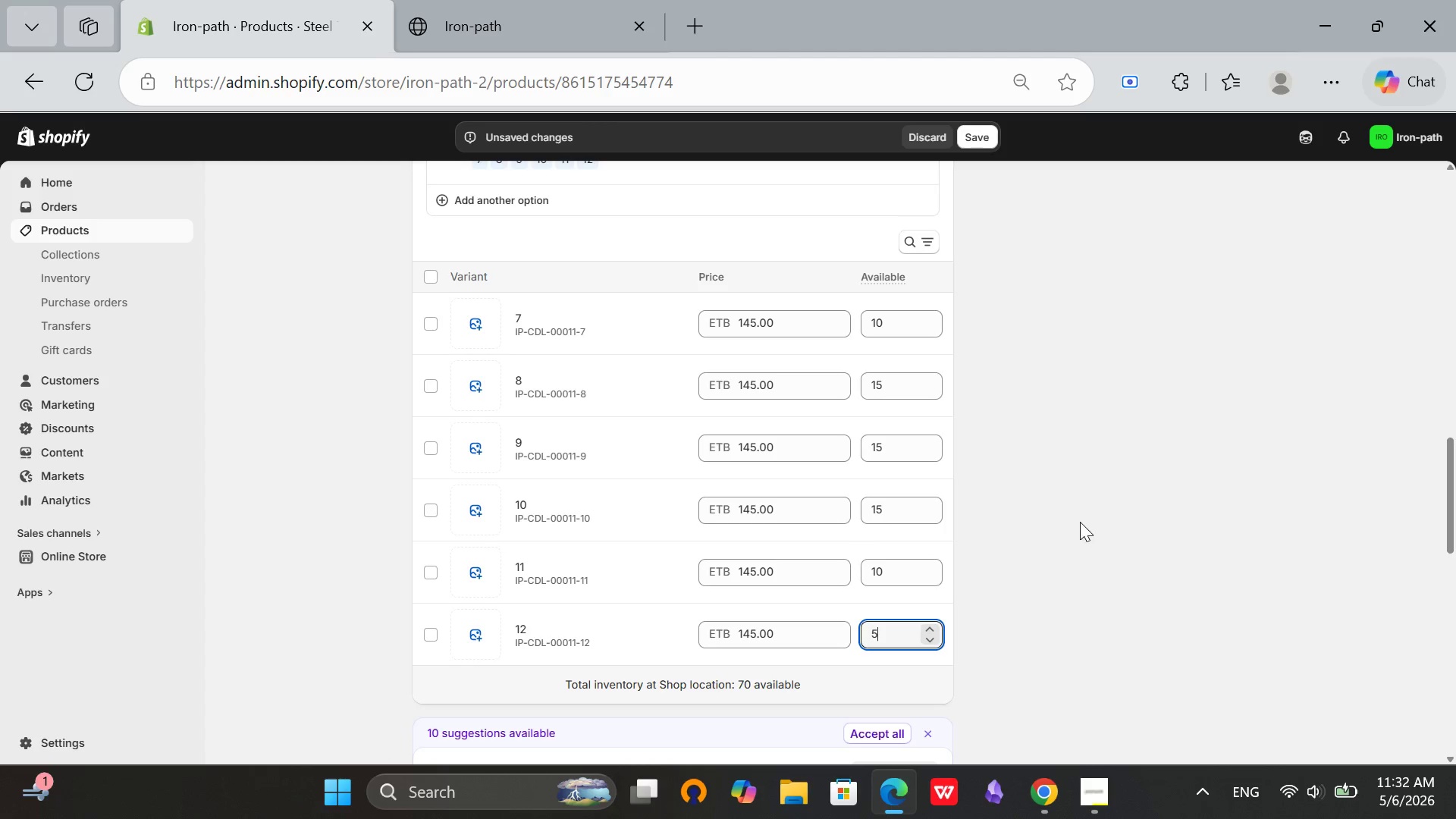 
left_click([1080, 522])
 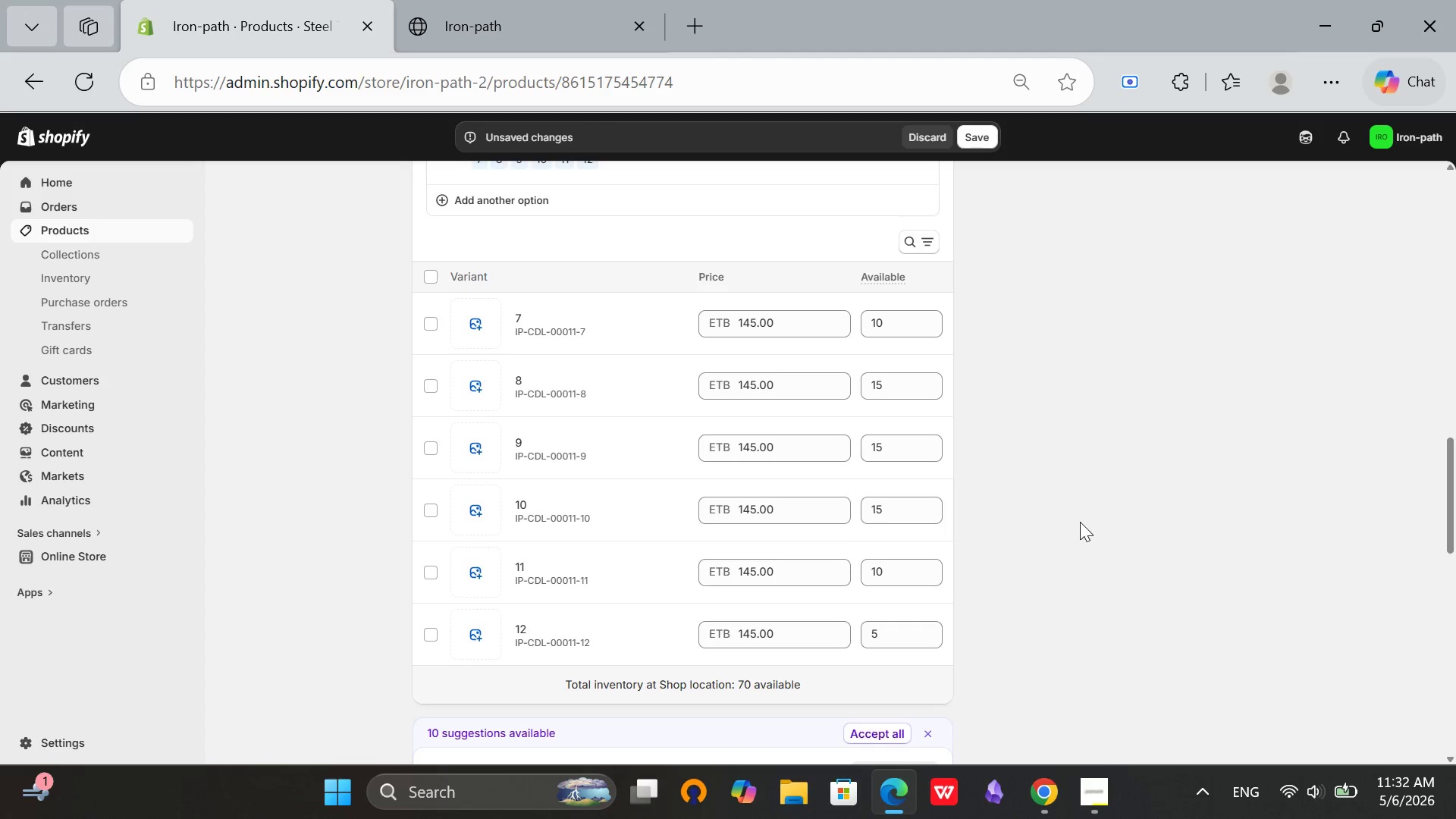 
scroll: coordinate [1080, 522], scroll_direction: down, amount: 5.0
 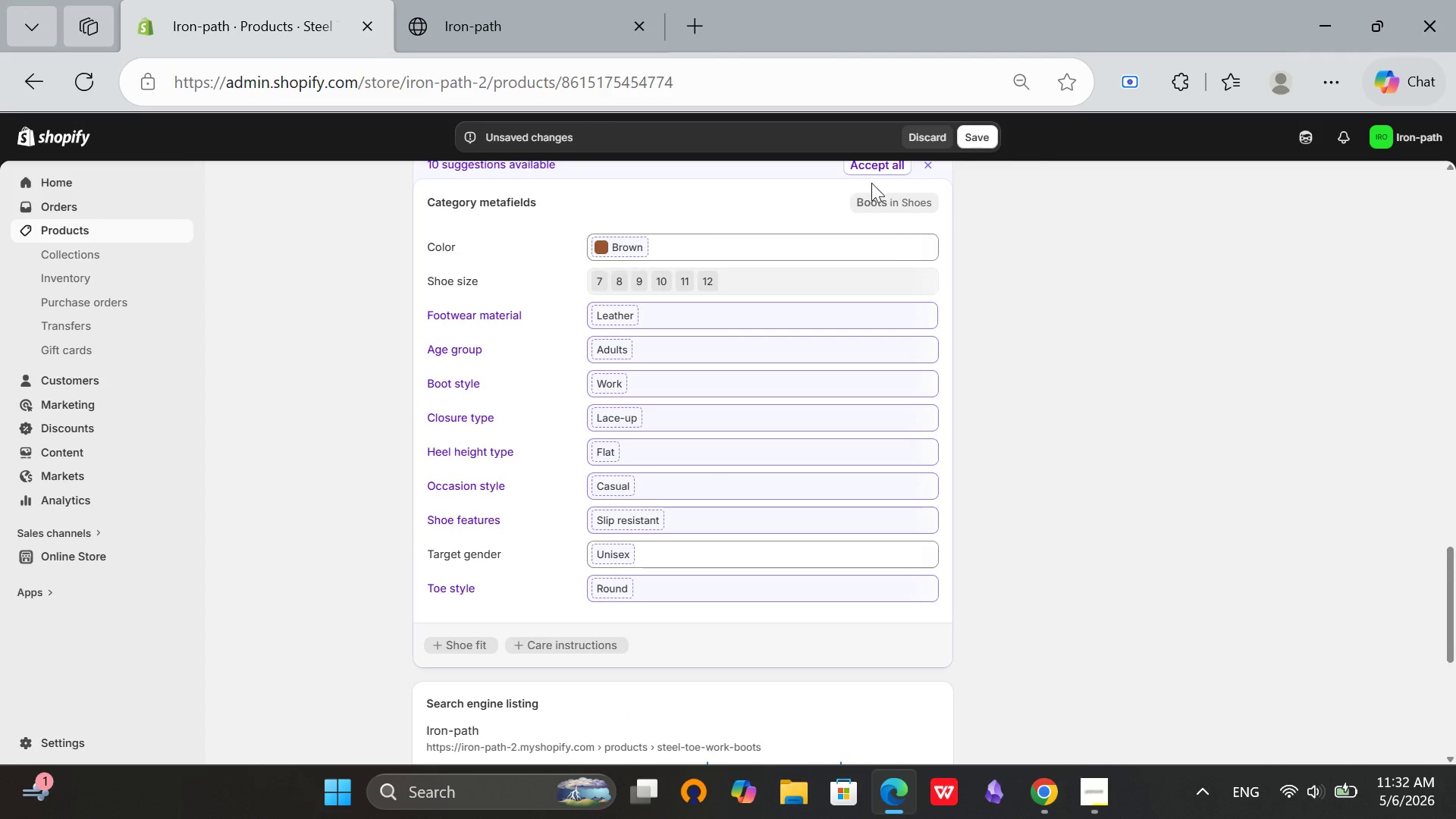 
scroll: coordinate [712, 475], scroll_direction: up, amount: 12.0
 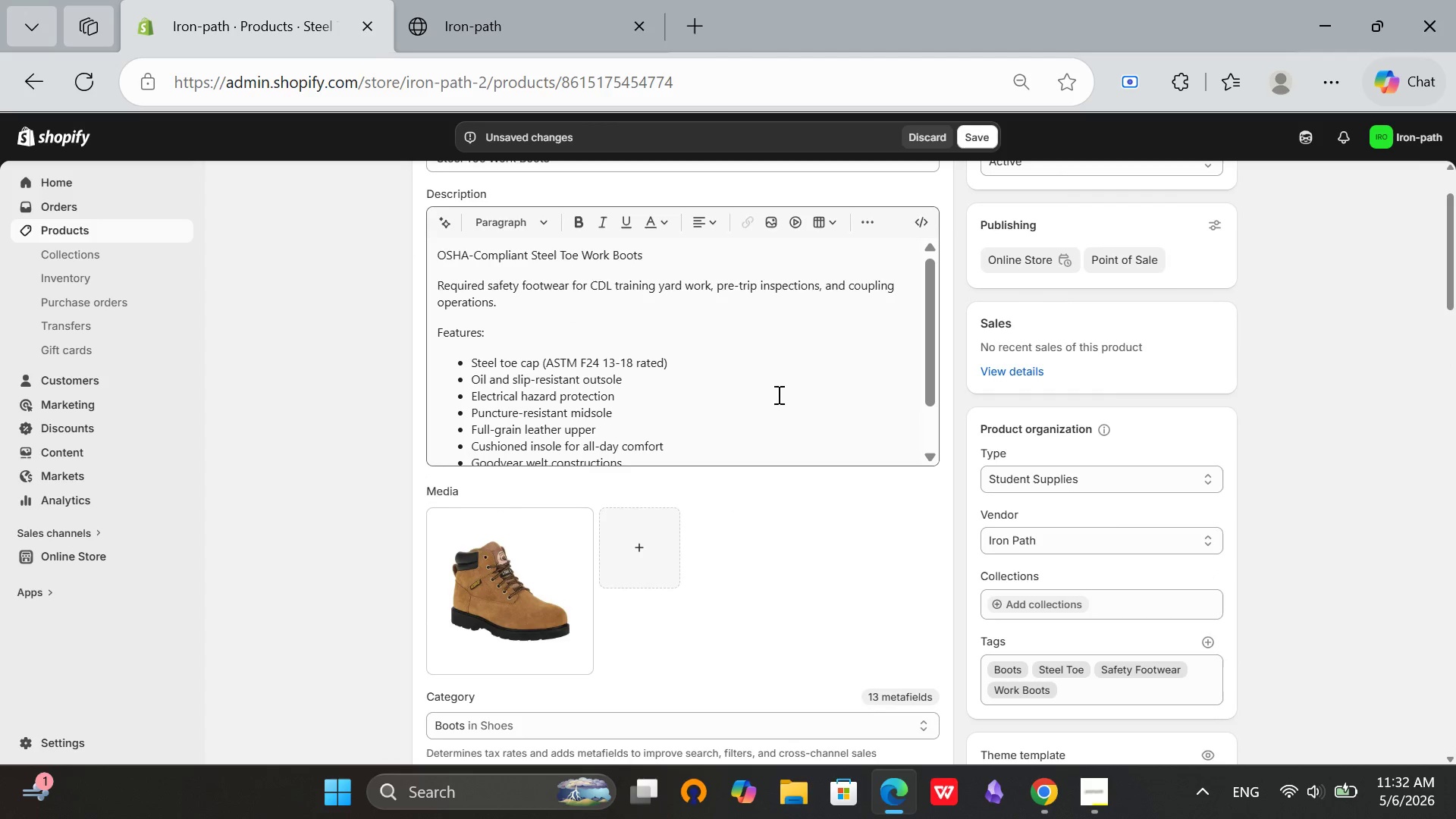 
scroll: coordinate [782, 384], scroll_direction: down, amount: 4.0
 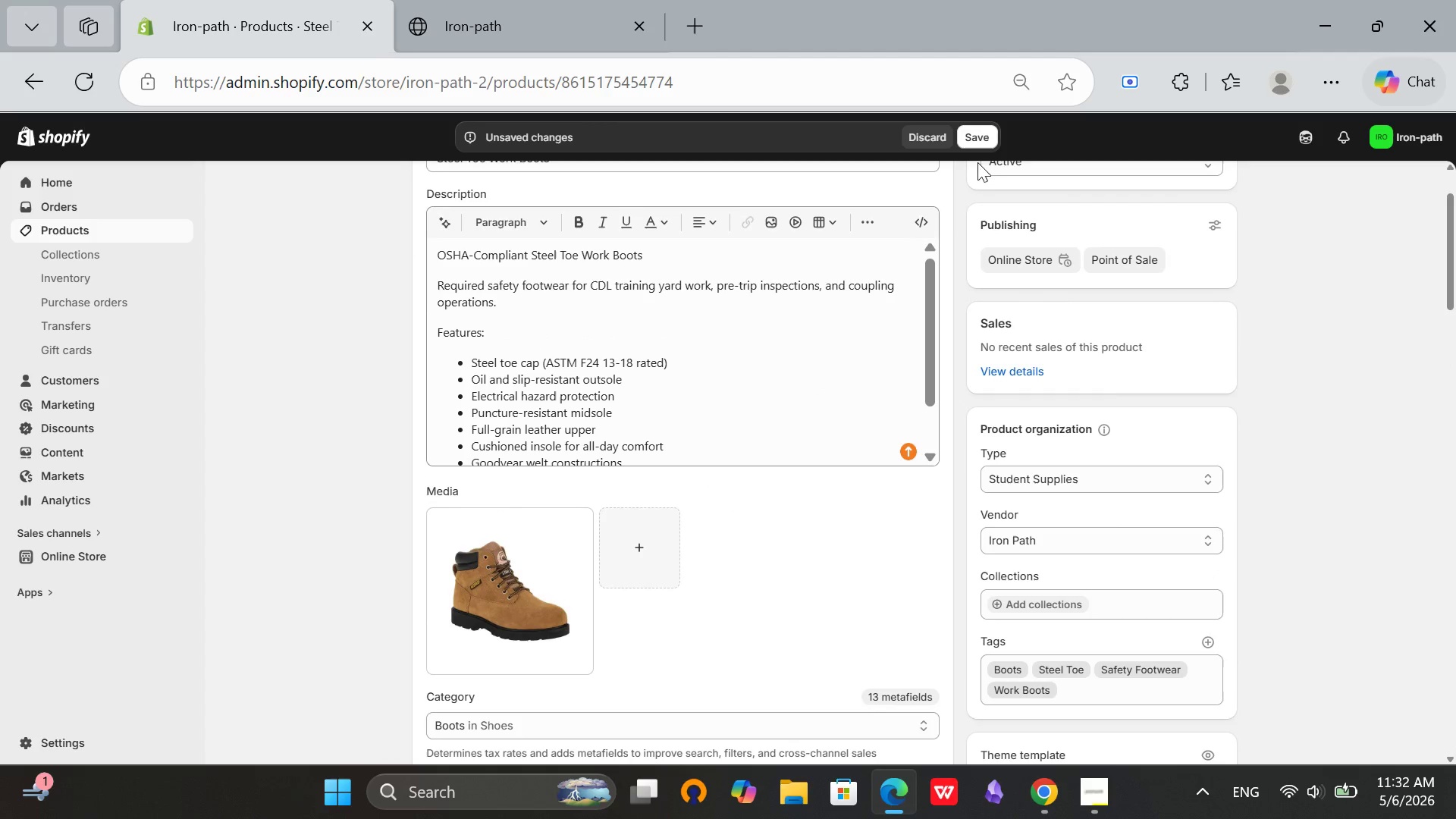 
left_click([984, 140])
 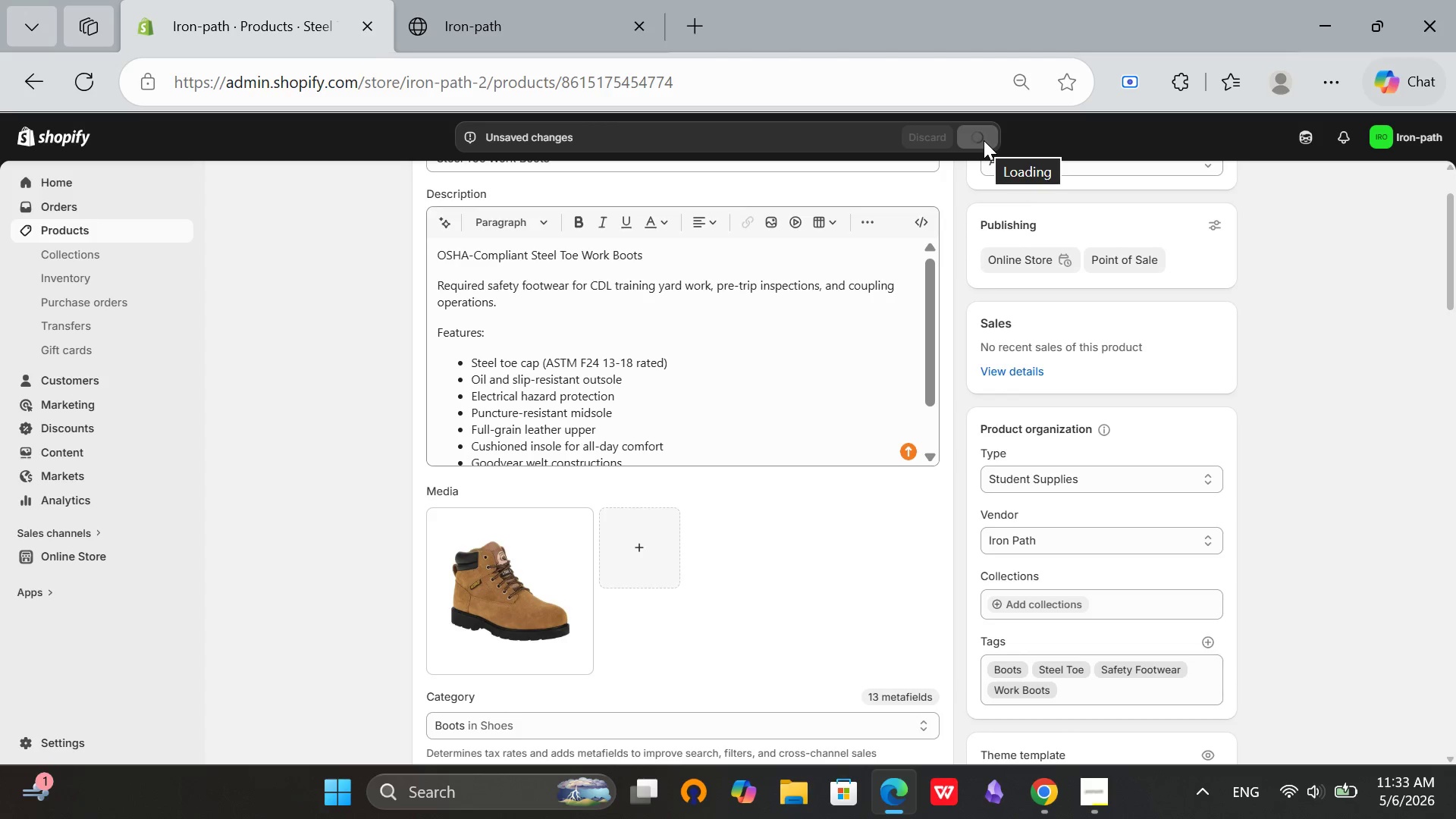 
wait(8.94)
 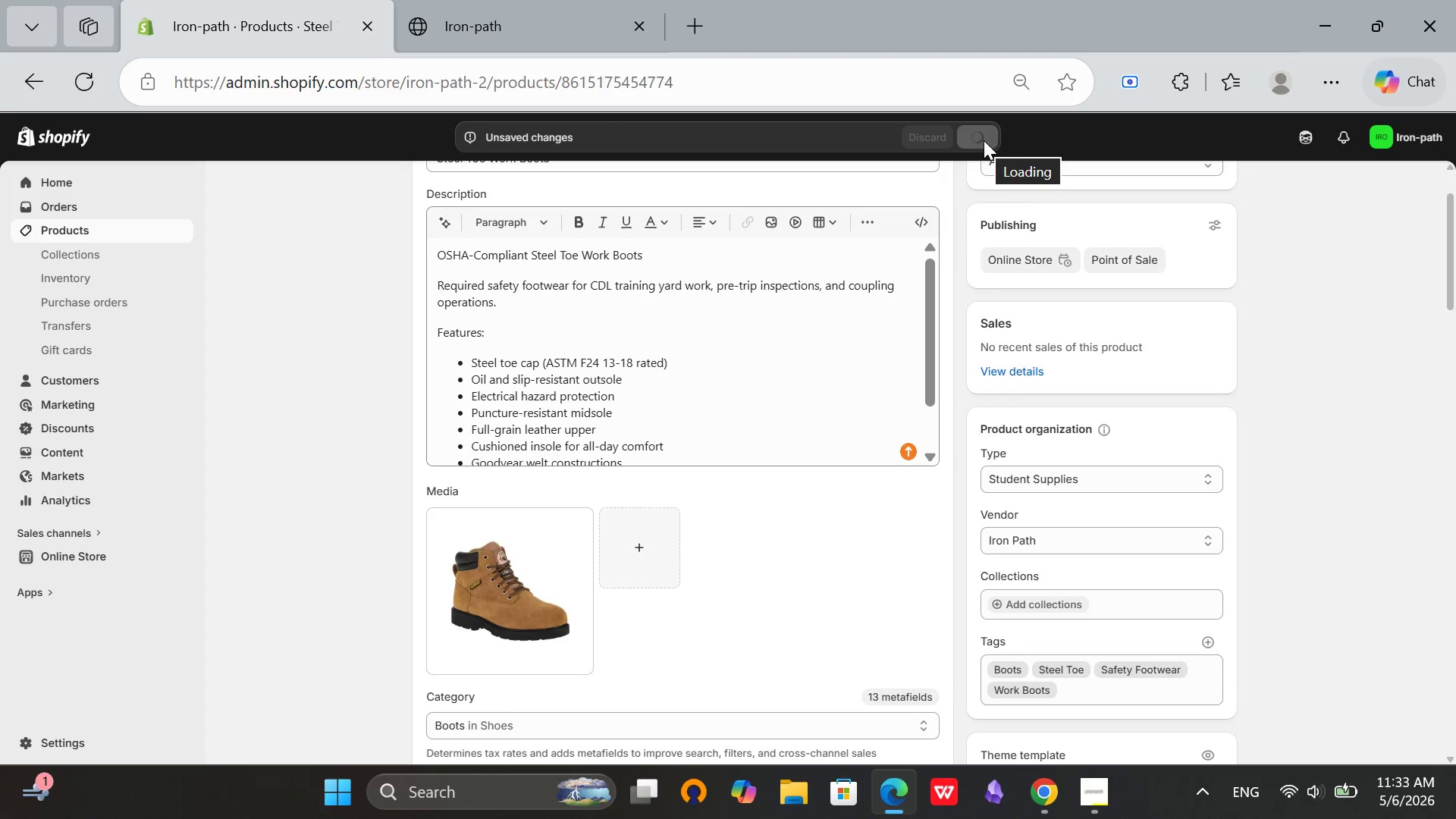 
scroll: coordinate [1181, 494], scroll_direction: up, amount: 7.0
 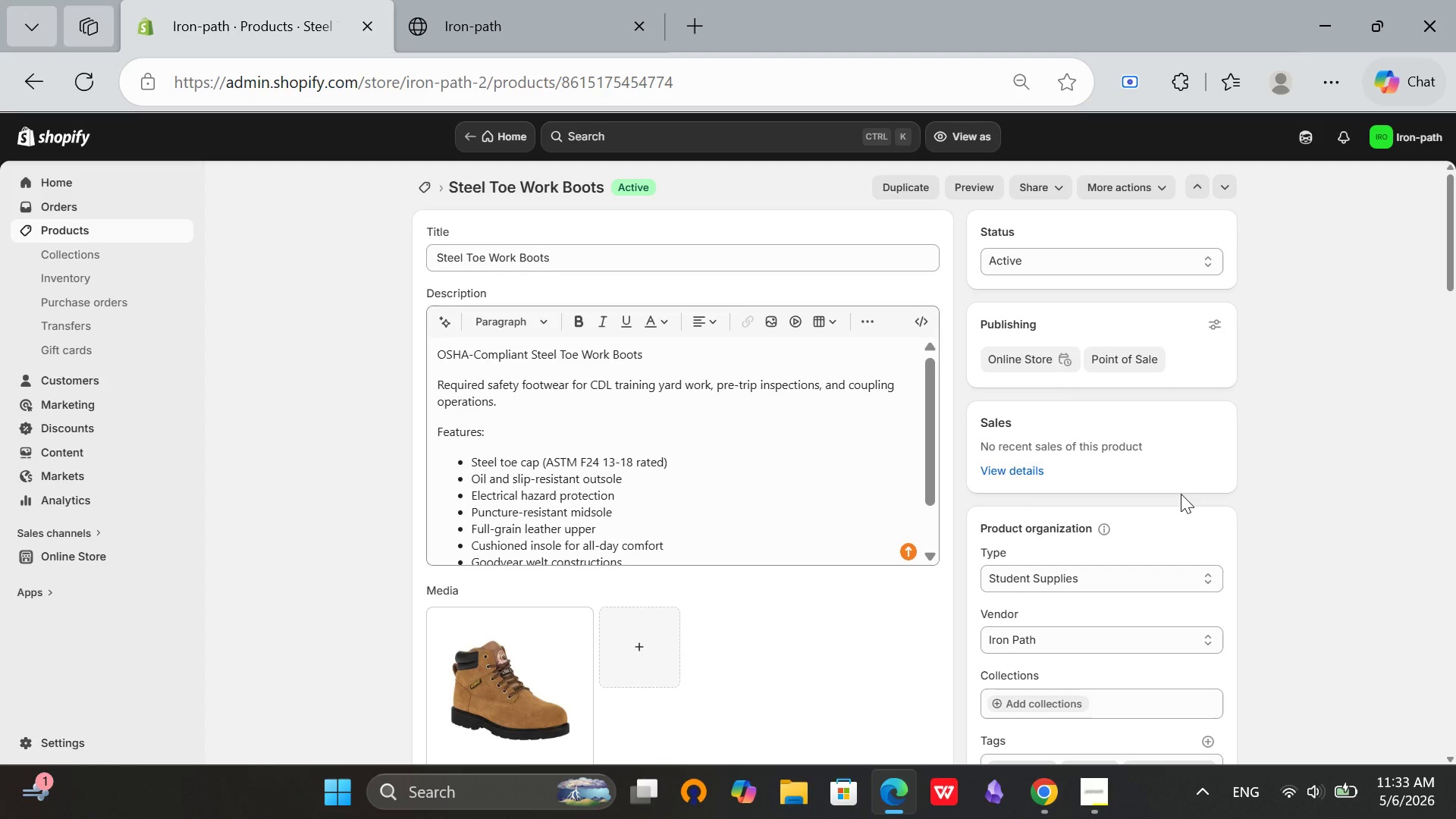 
wait(22.2)
 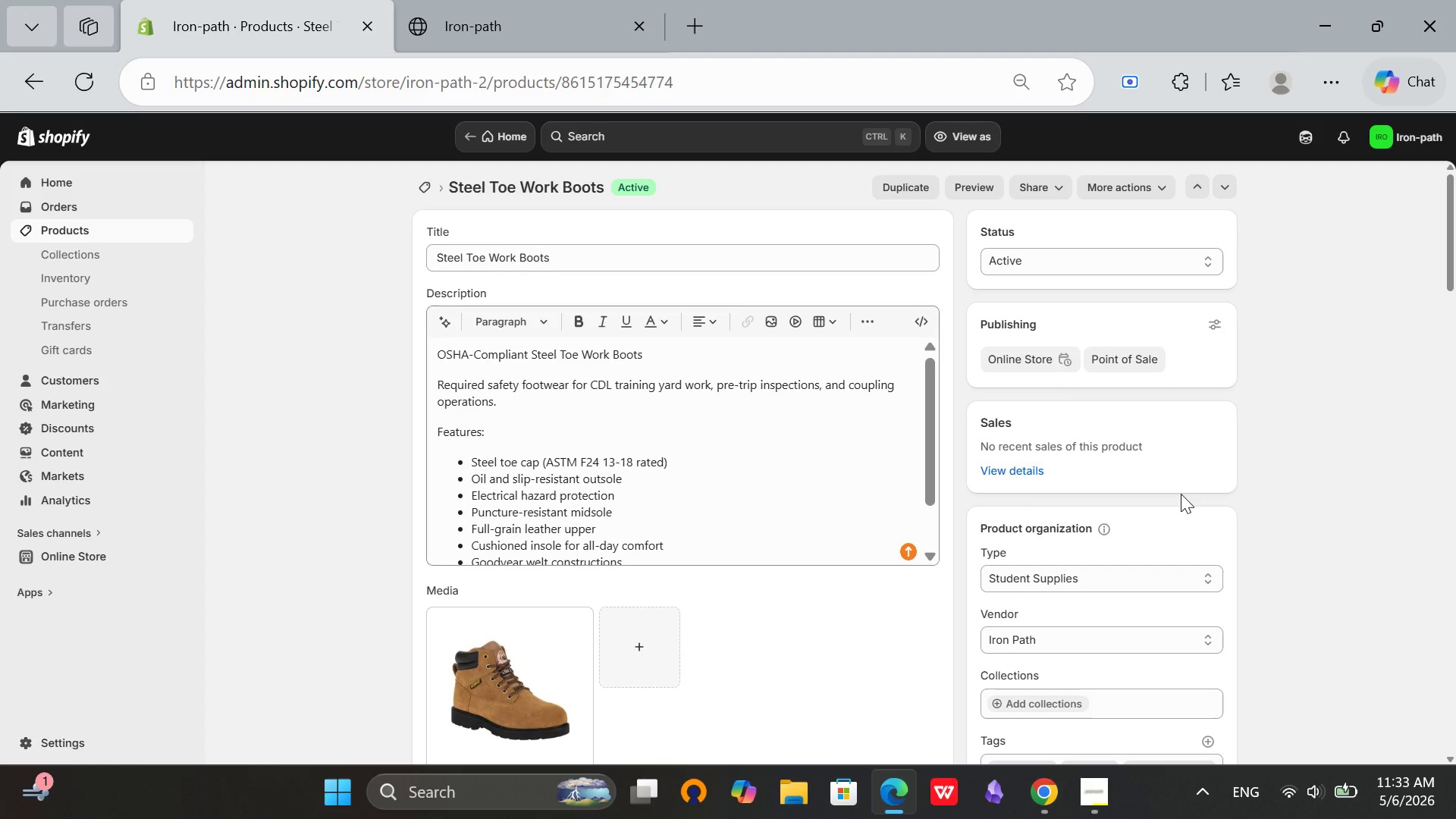 
scroll: coordinate [877, 440], scroll_direction: up, amount: 1.0
 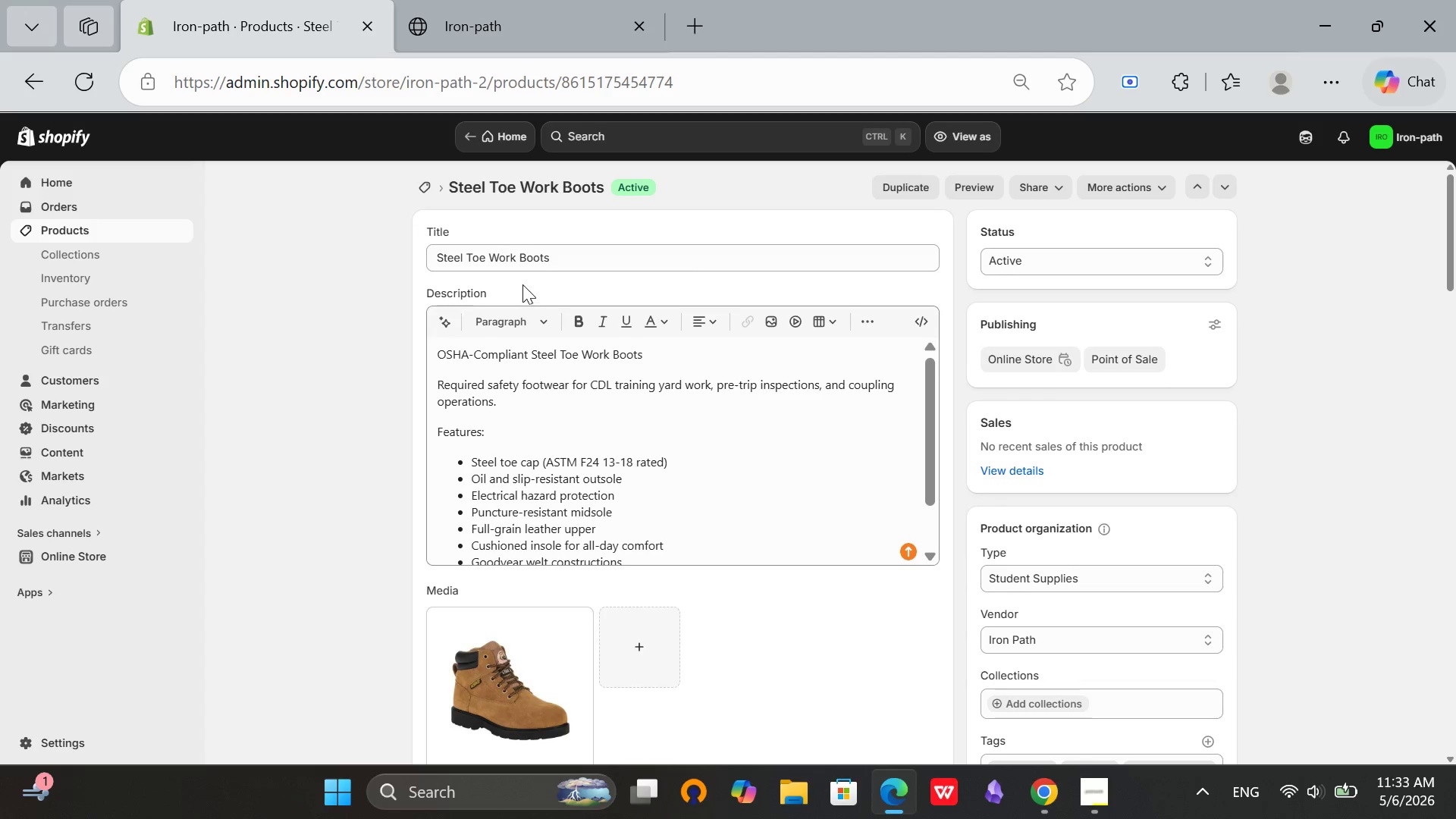 
scroll: coordinate [799, 437], scroll_direction: down, amount: 3.0
 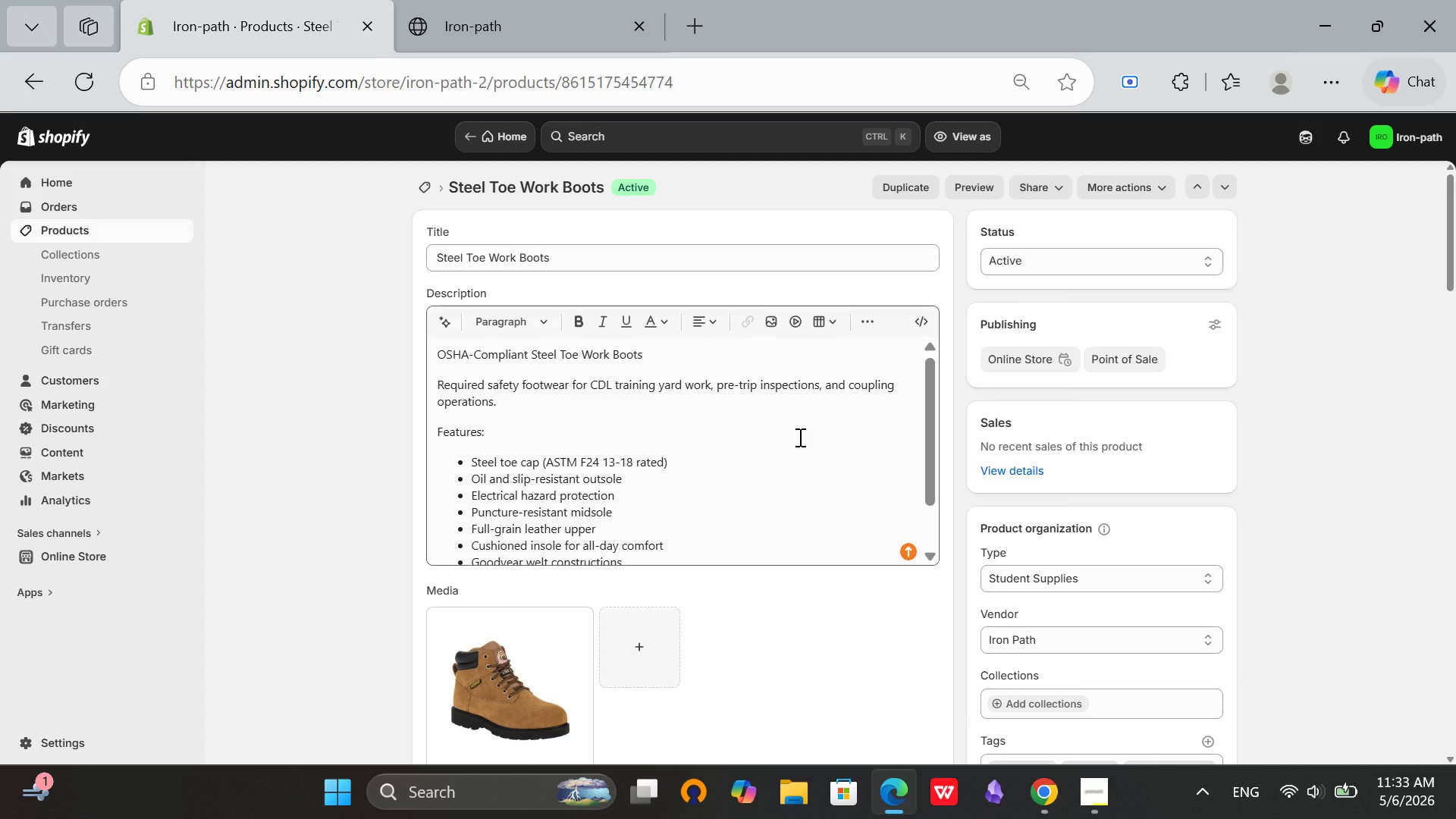 
wait(11.02)
 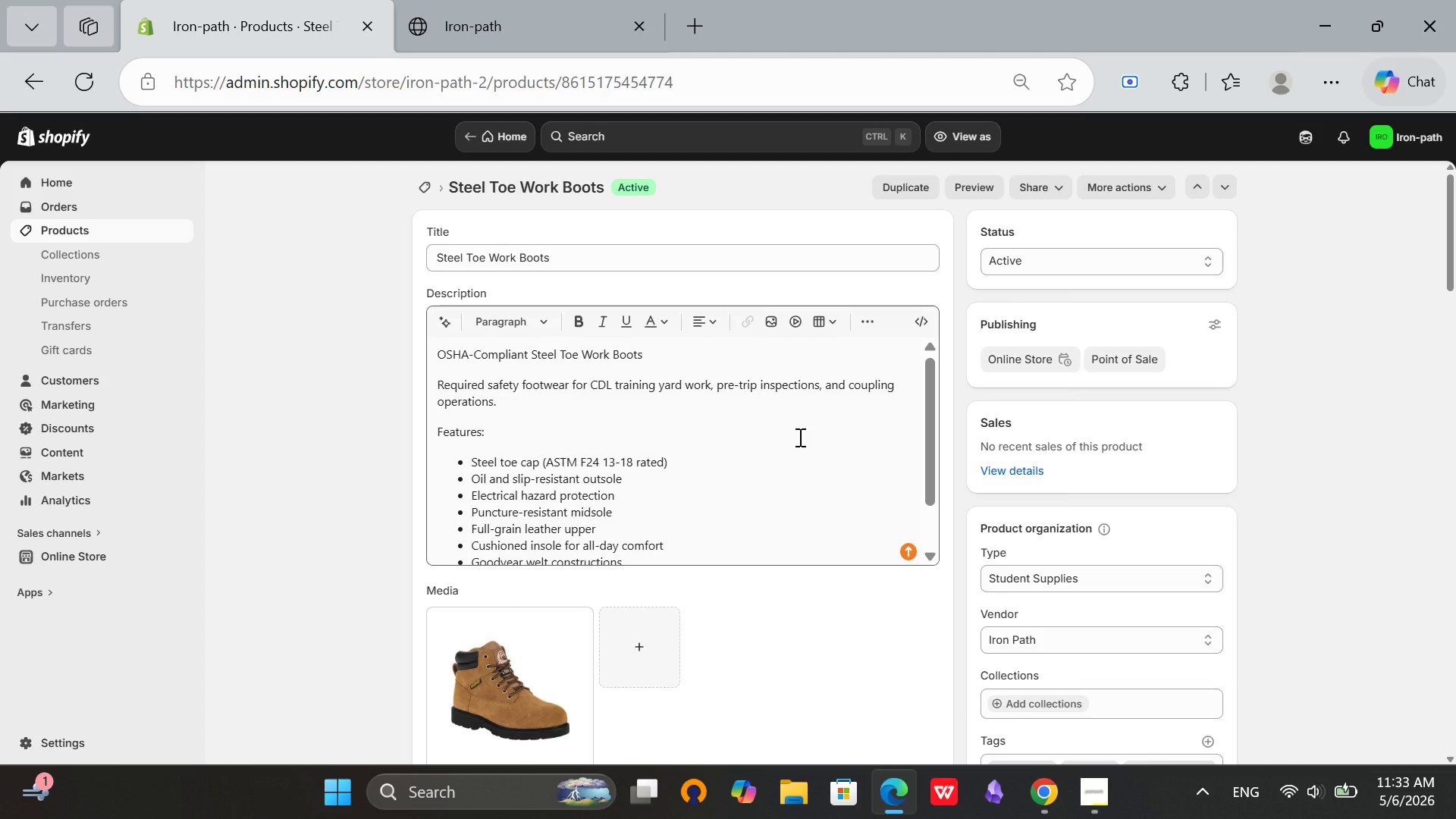 
left_click([434, 181])
 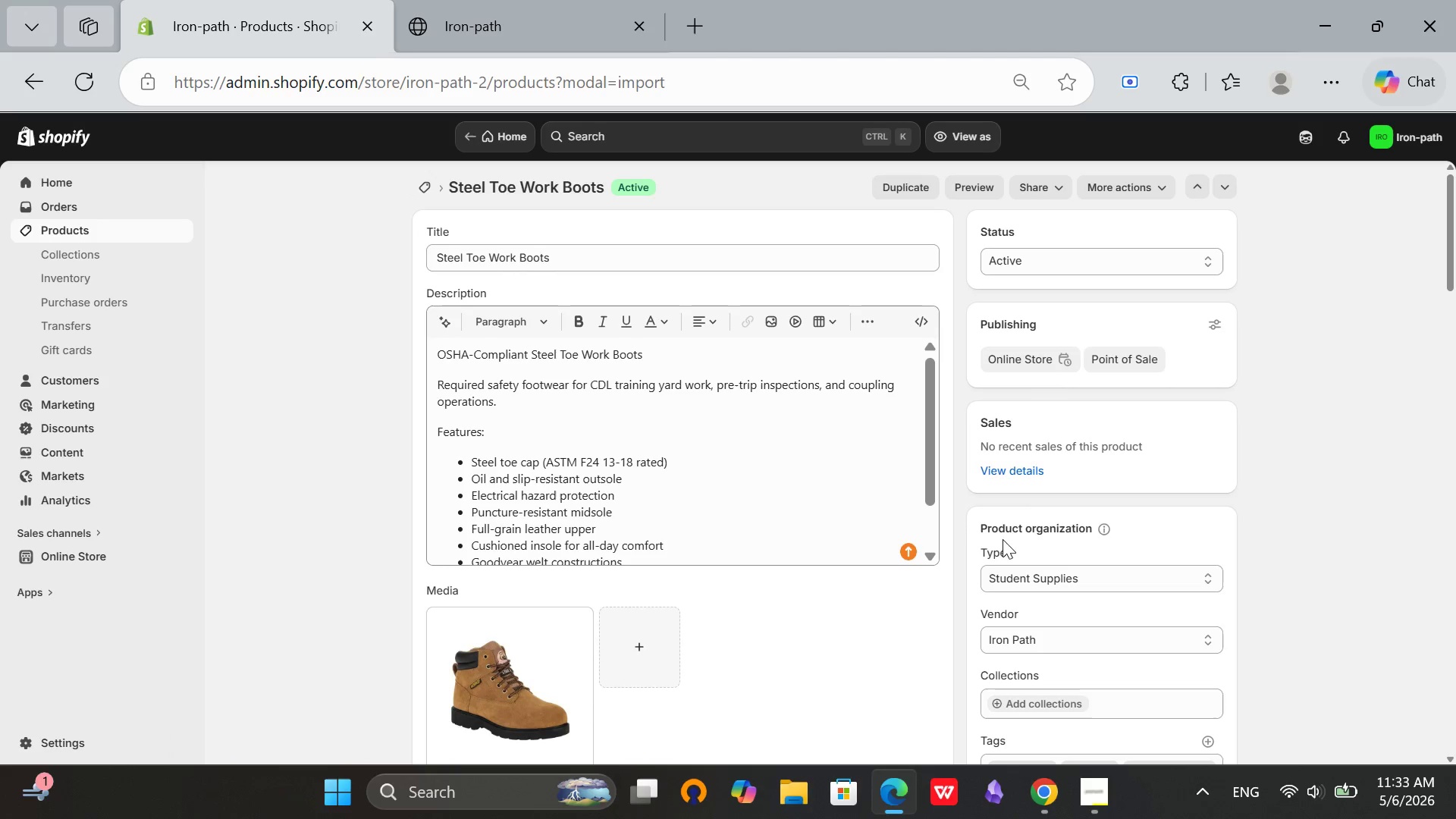 
left_click([1097, 818])